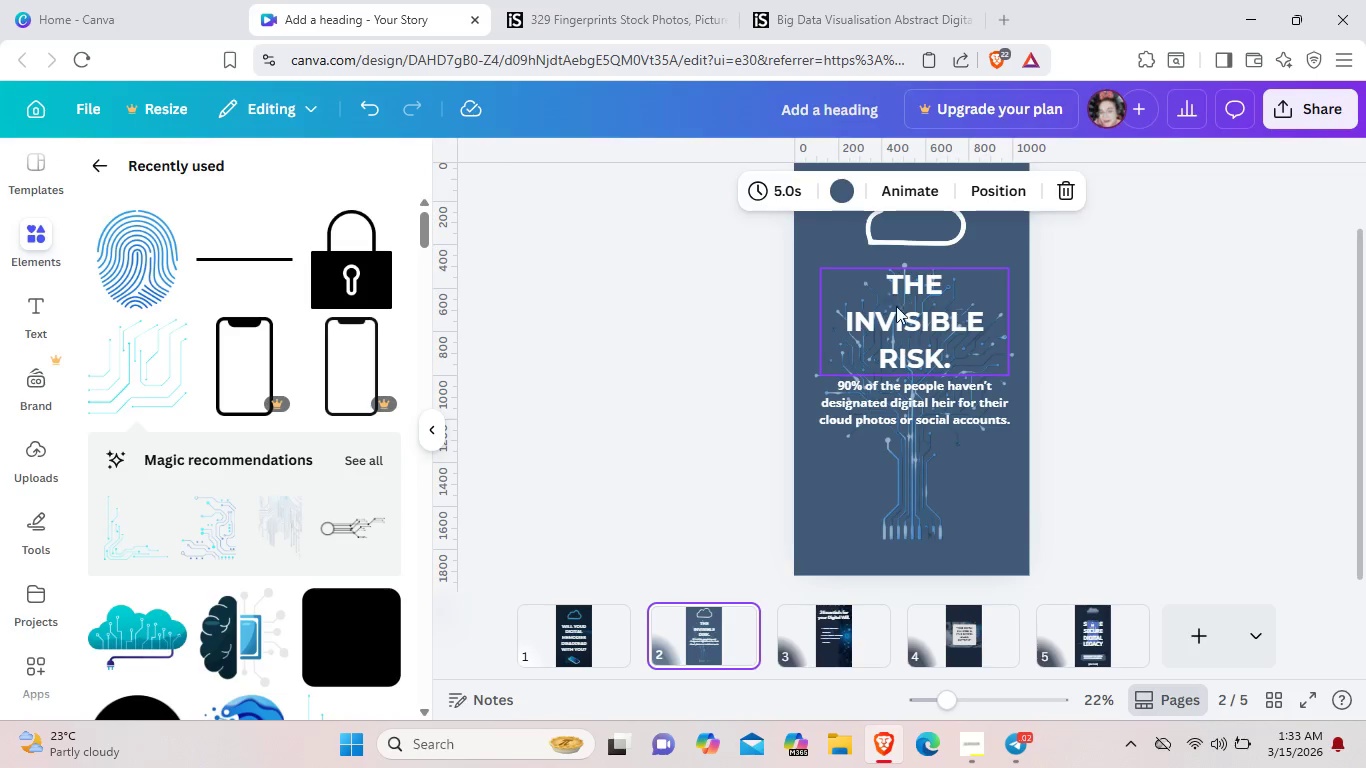 
left_click([898, 311])
 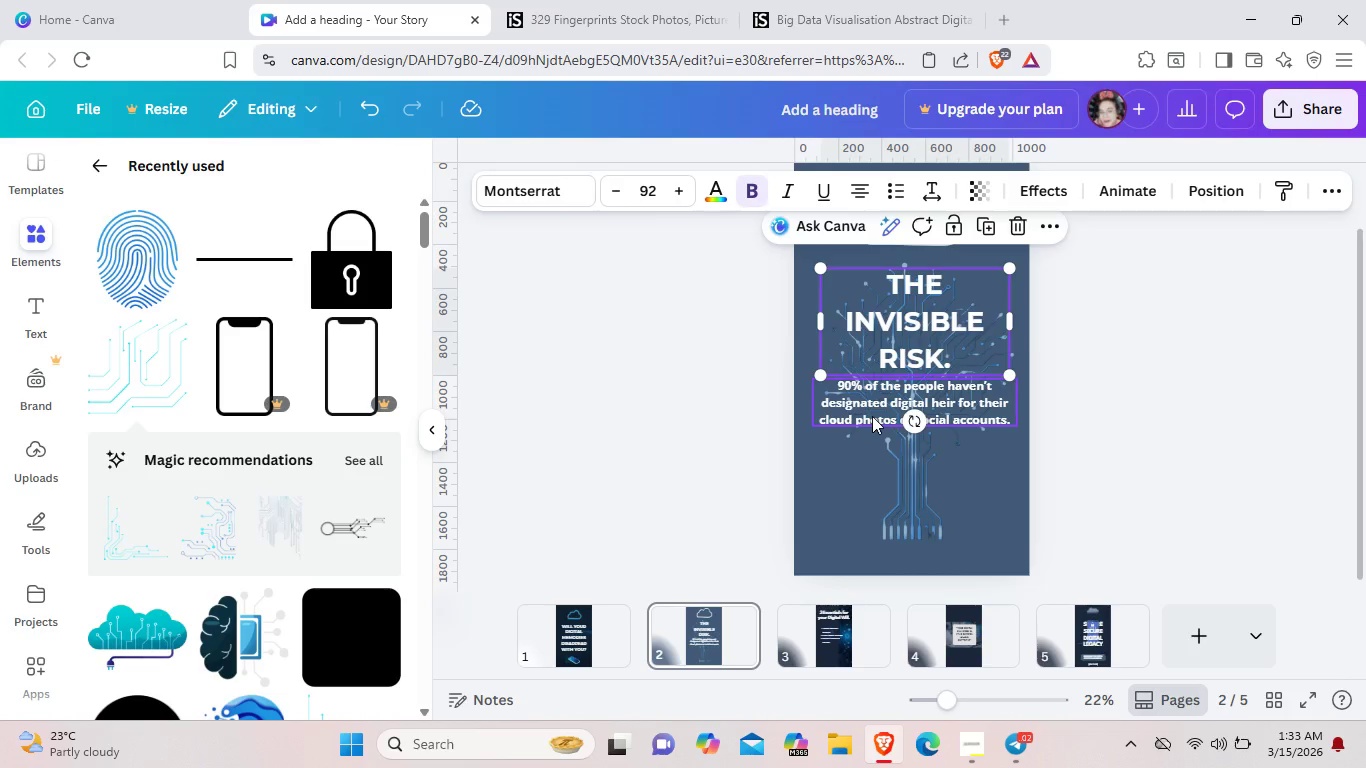 
left_click([872, 416])
 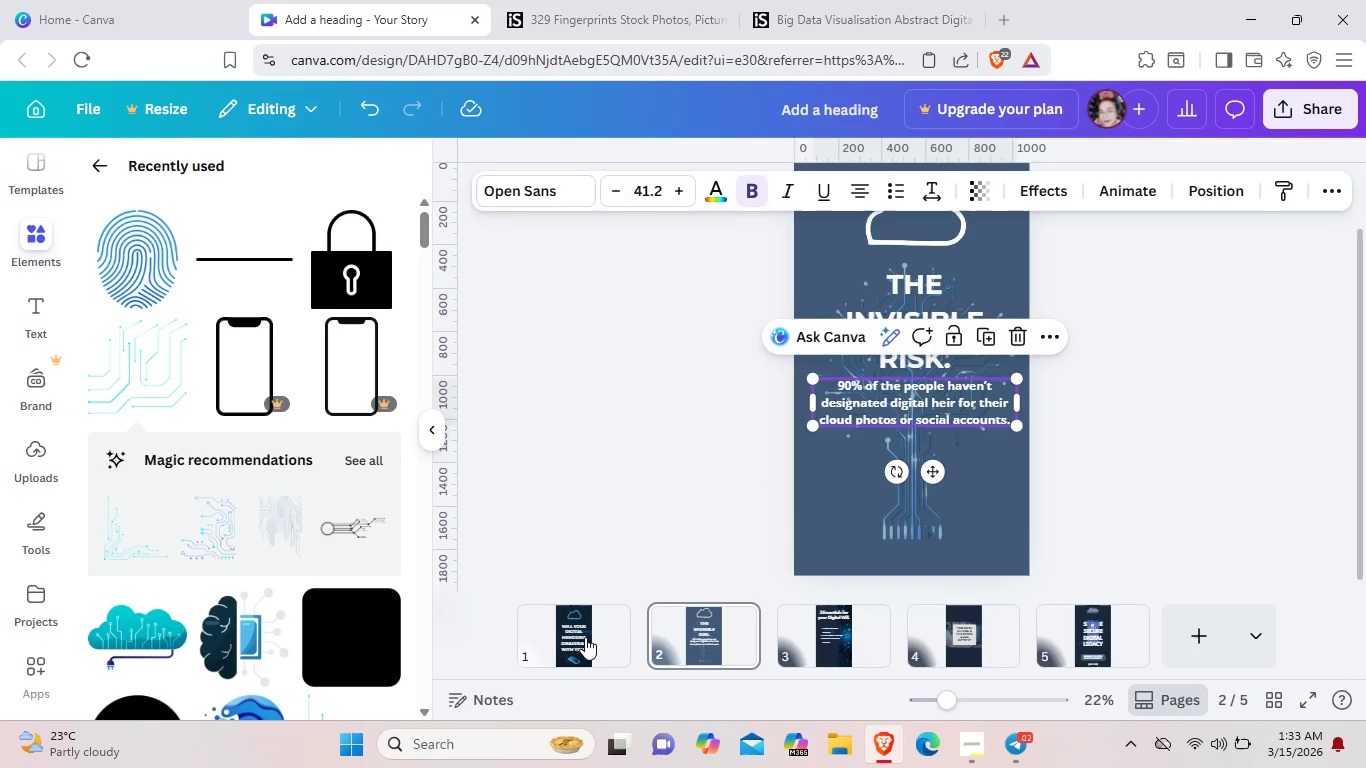 
left_click([585, 638])
 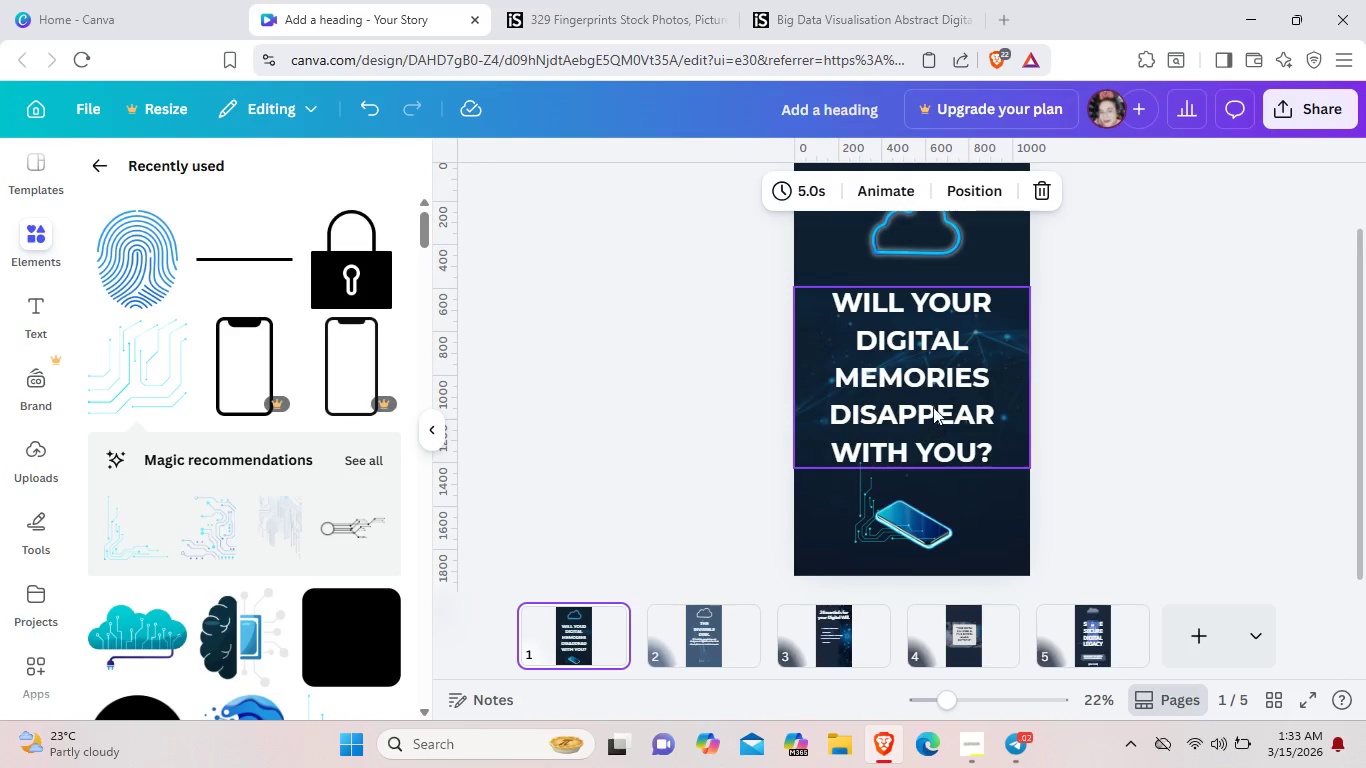 
left_click([933, 405])
 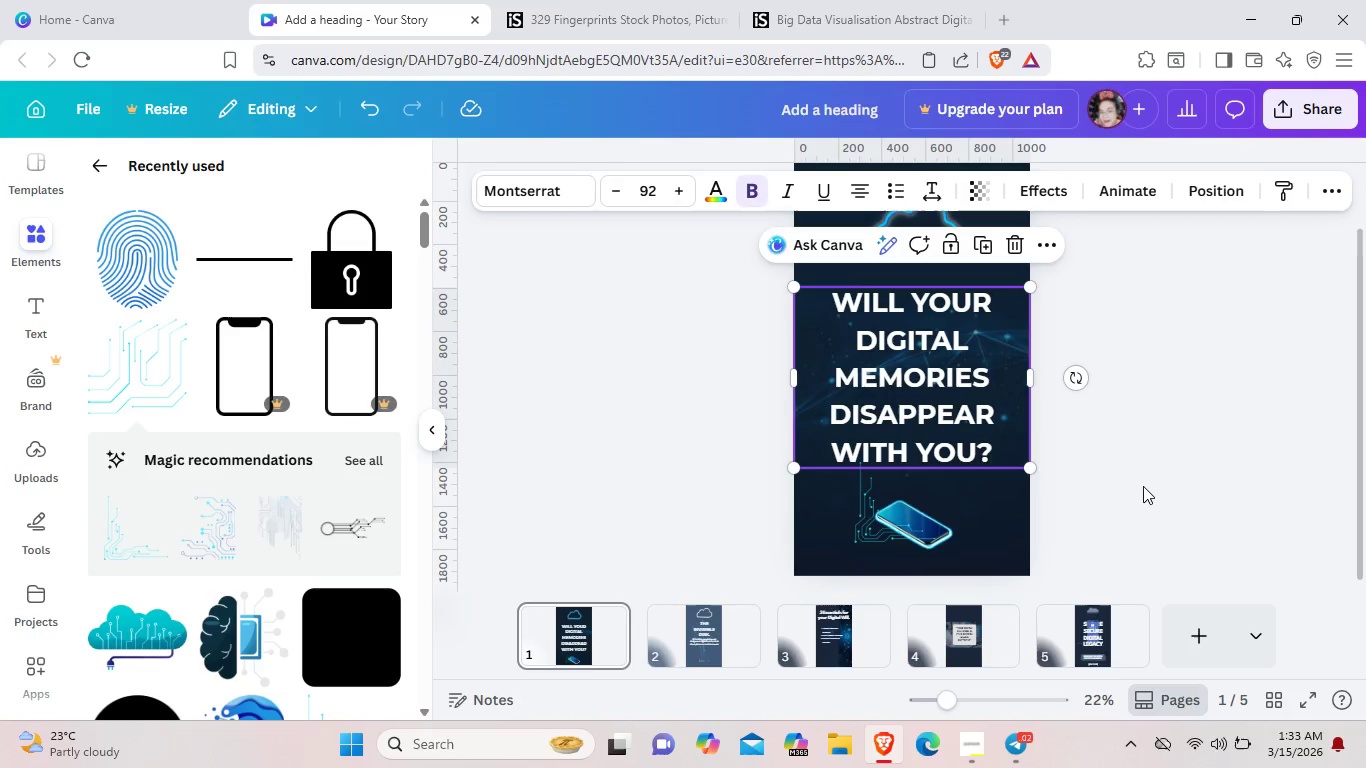 
left_click([1143, 486])
 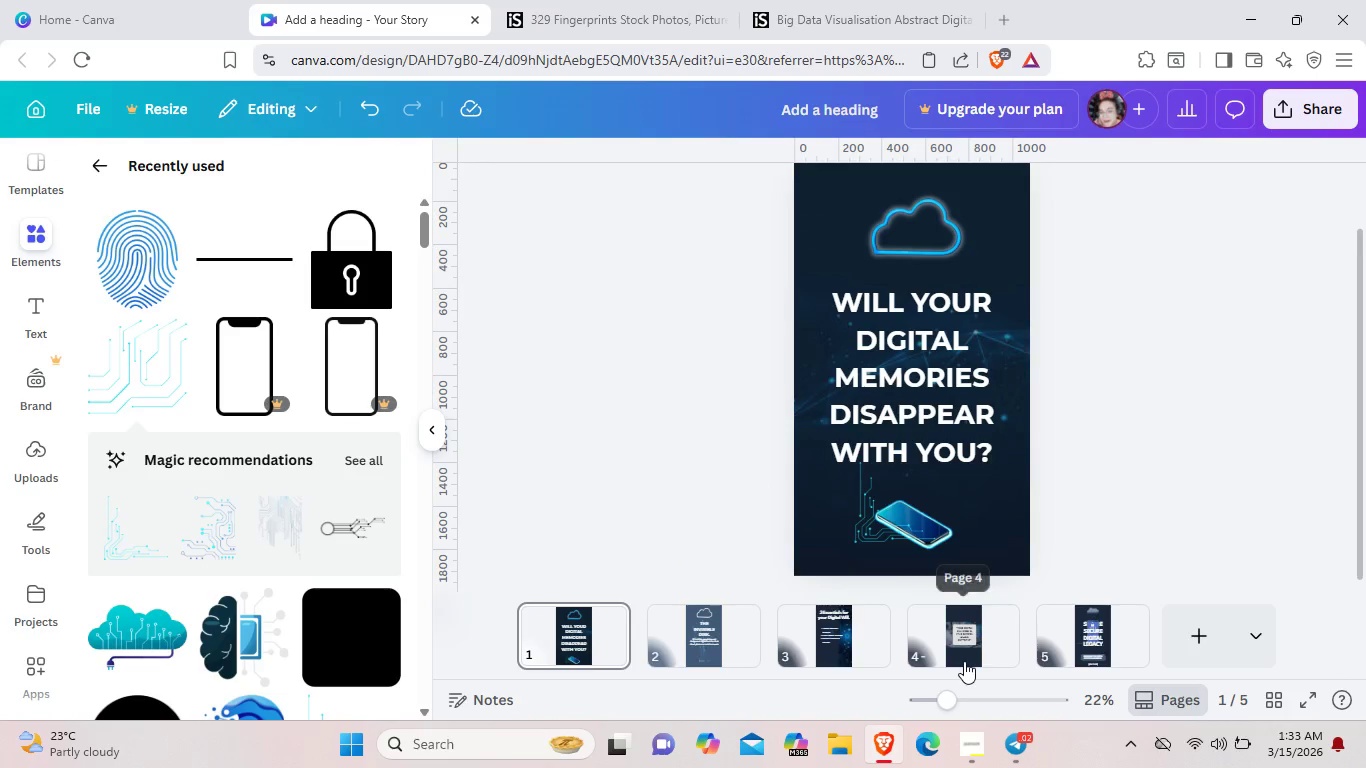 
left_click([964, 661])
 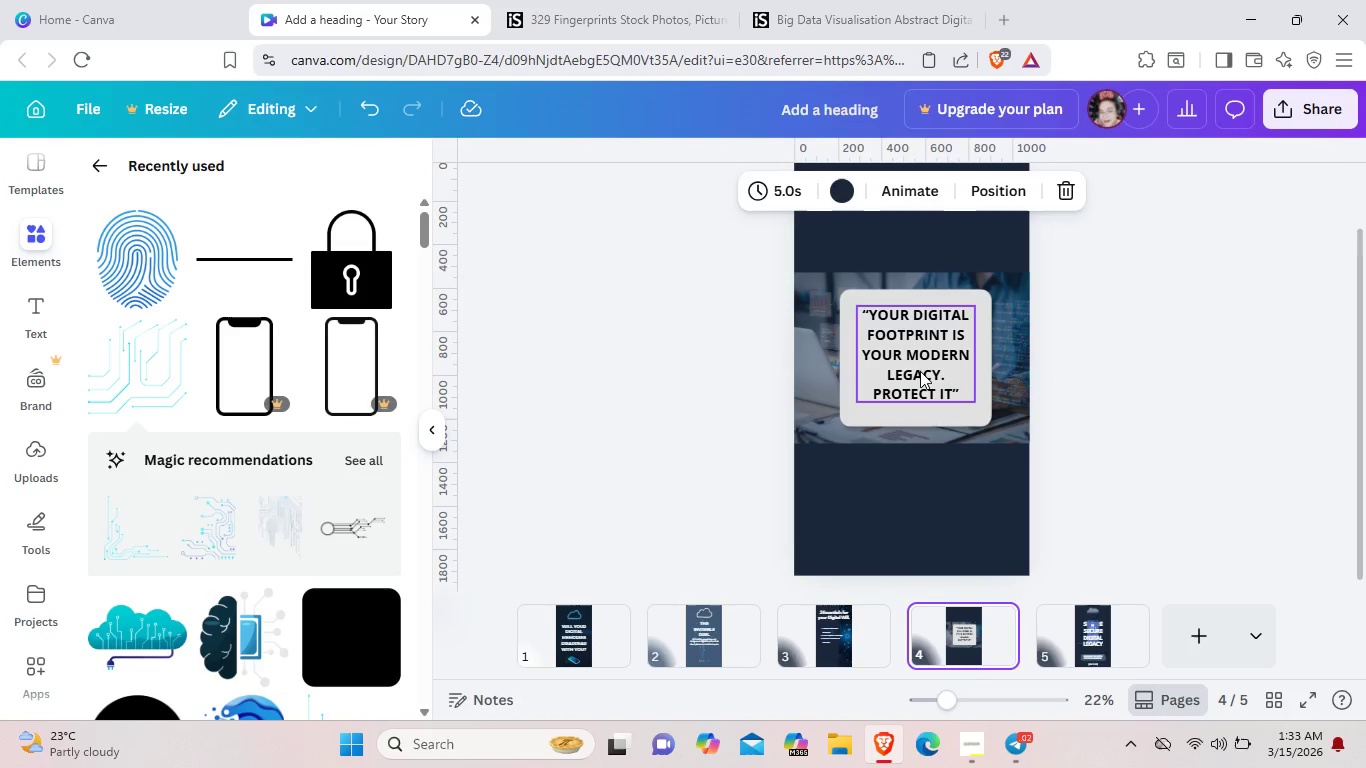 
left_click([920, 371])
 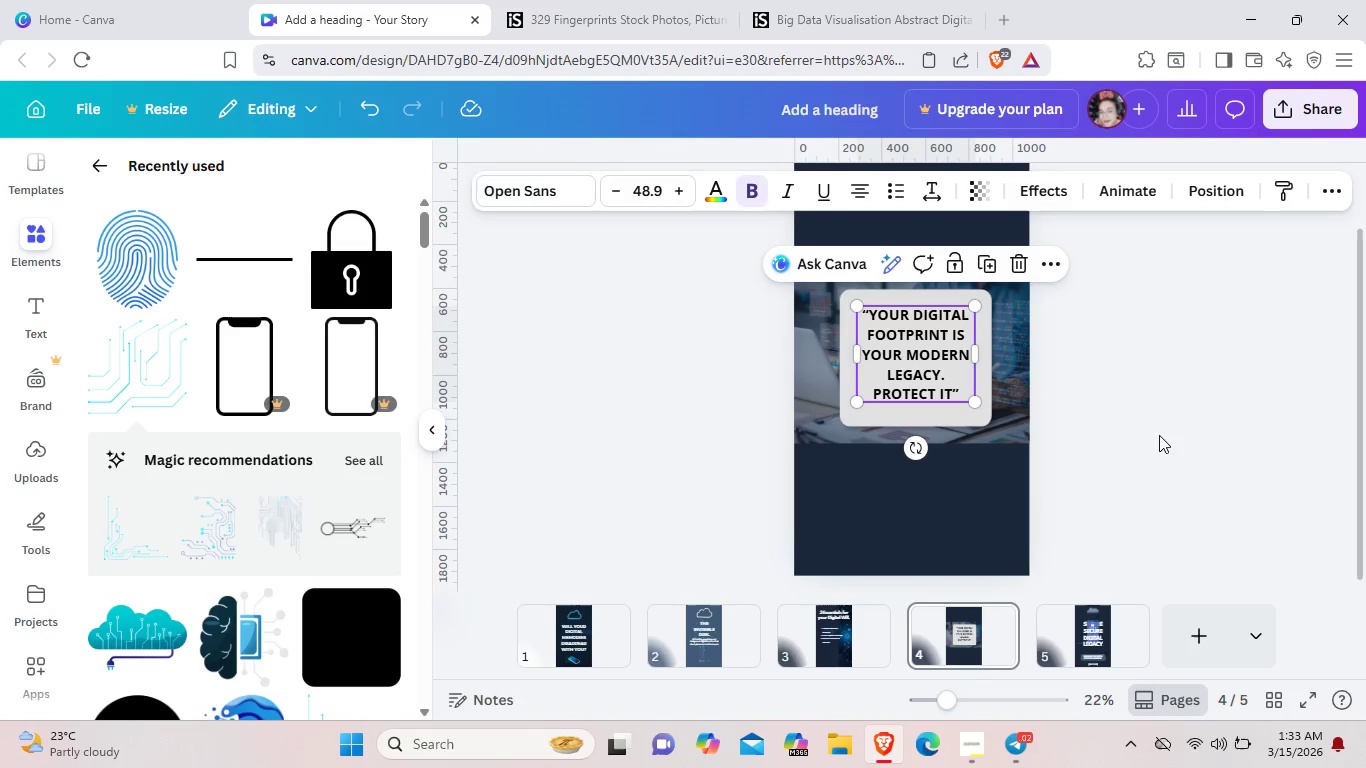 
left_click([1163, 438])
 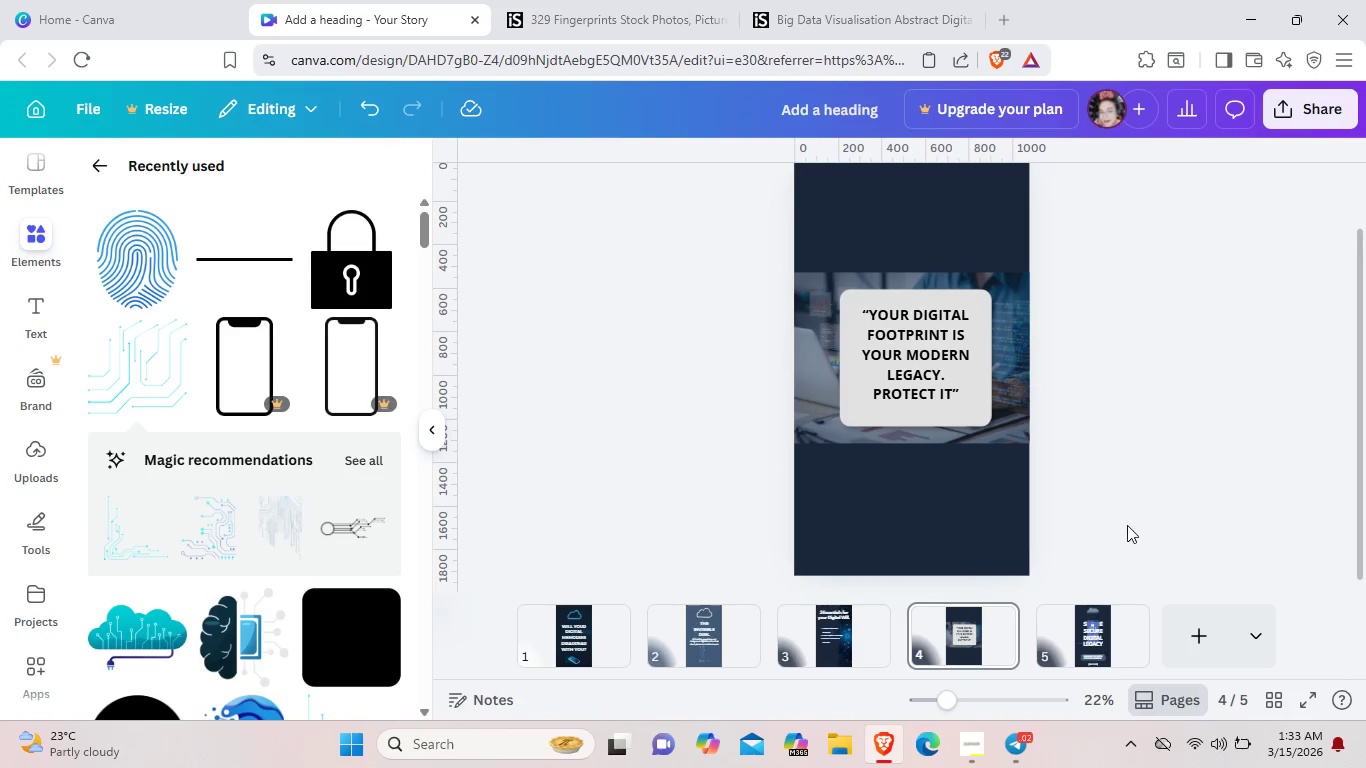 
scroll: coordinate [1127, 525], scroll_direction: up, amount: 1.0
 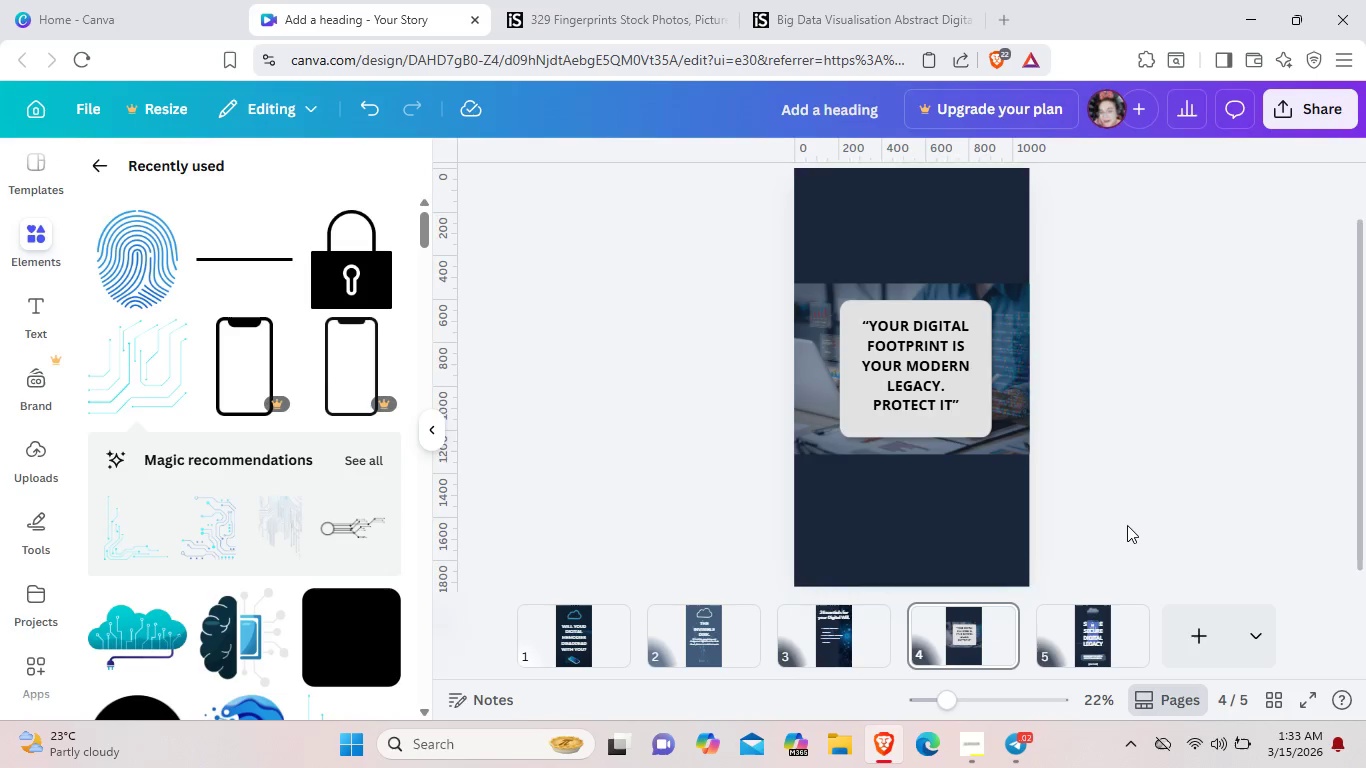 
scroll: coordinate [1127, 525], scroll_direction: down, amount: 2.0
 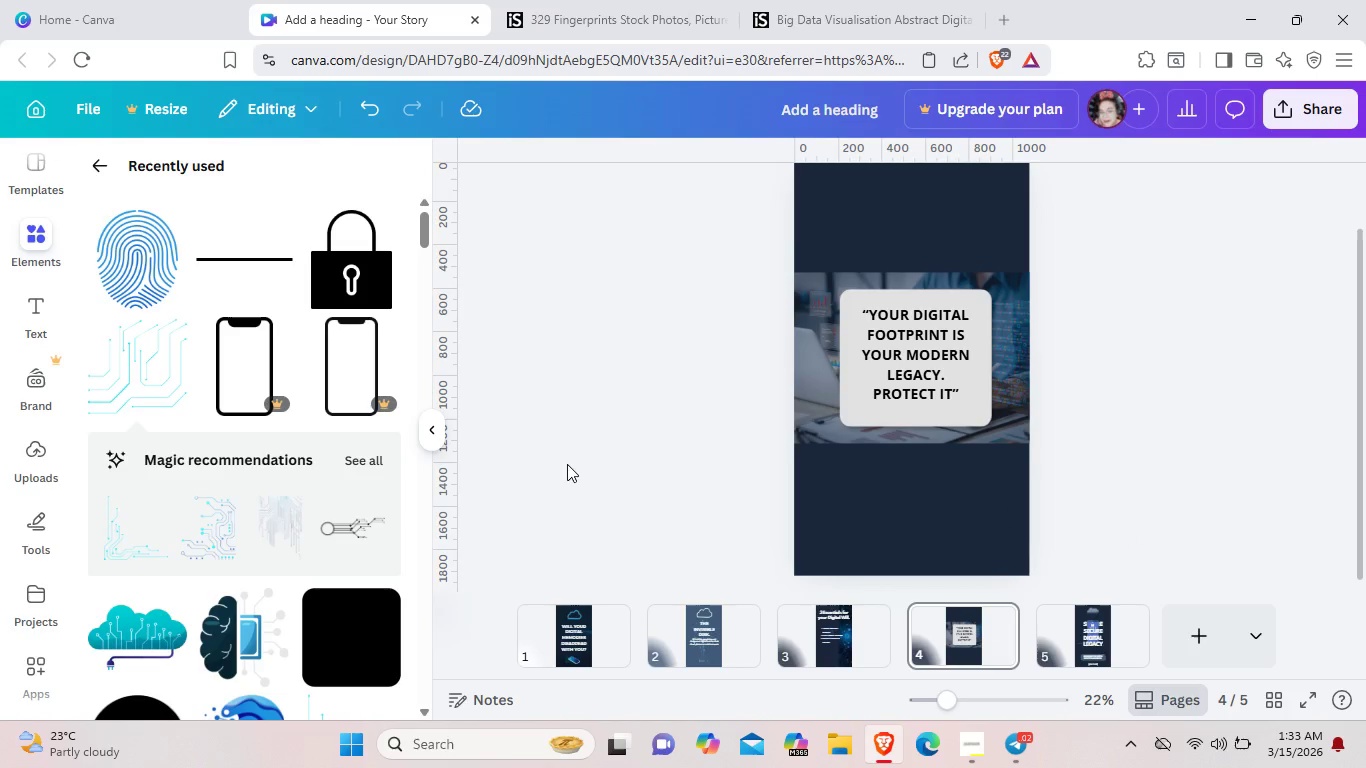 
wait(5.42)
 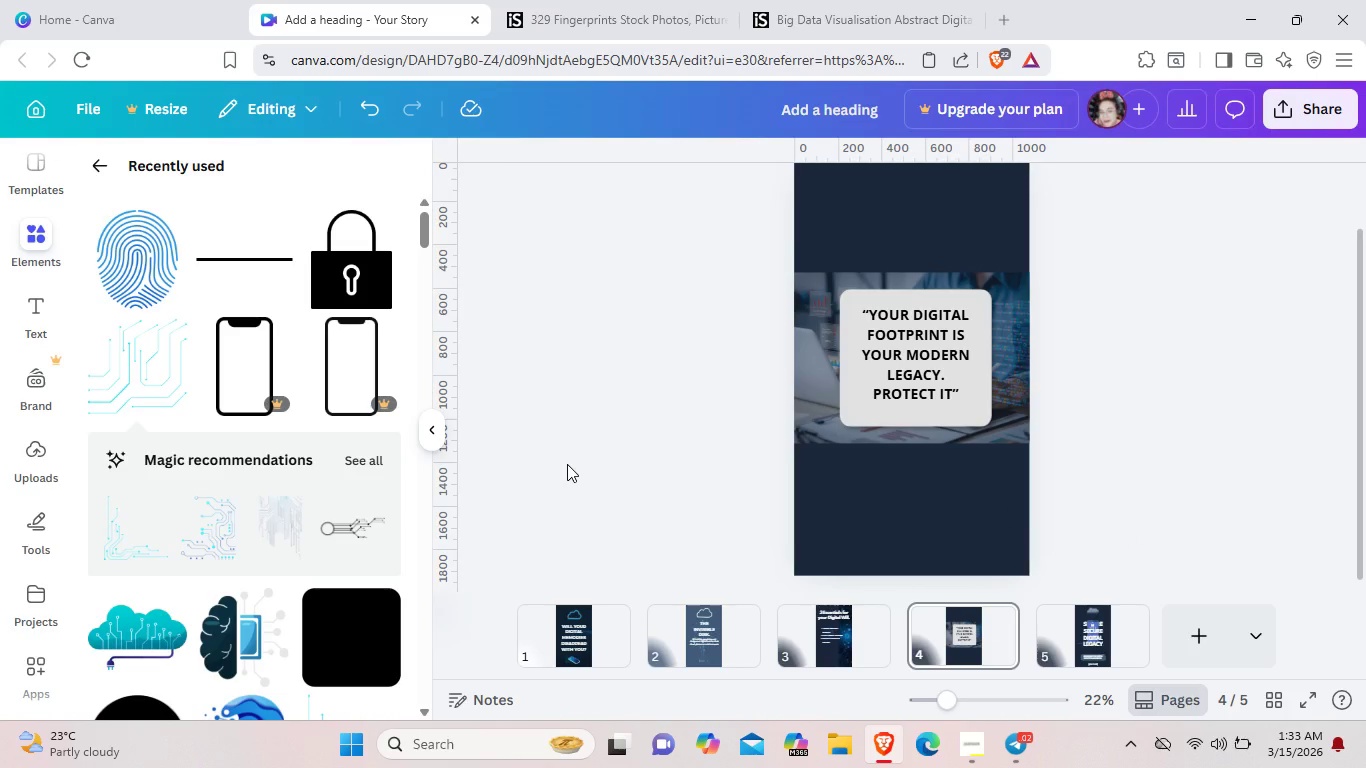 
left_click([283, 529])
 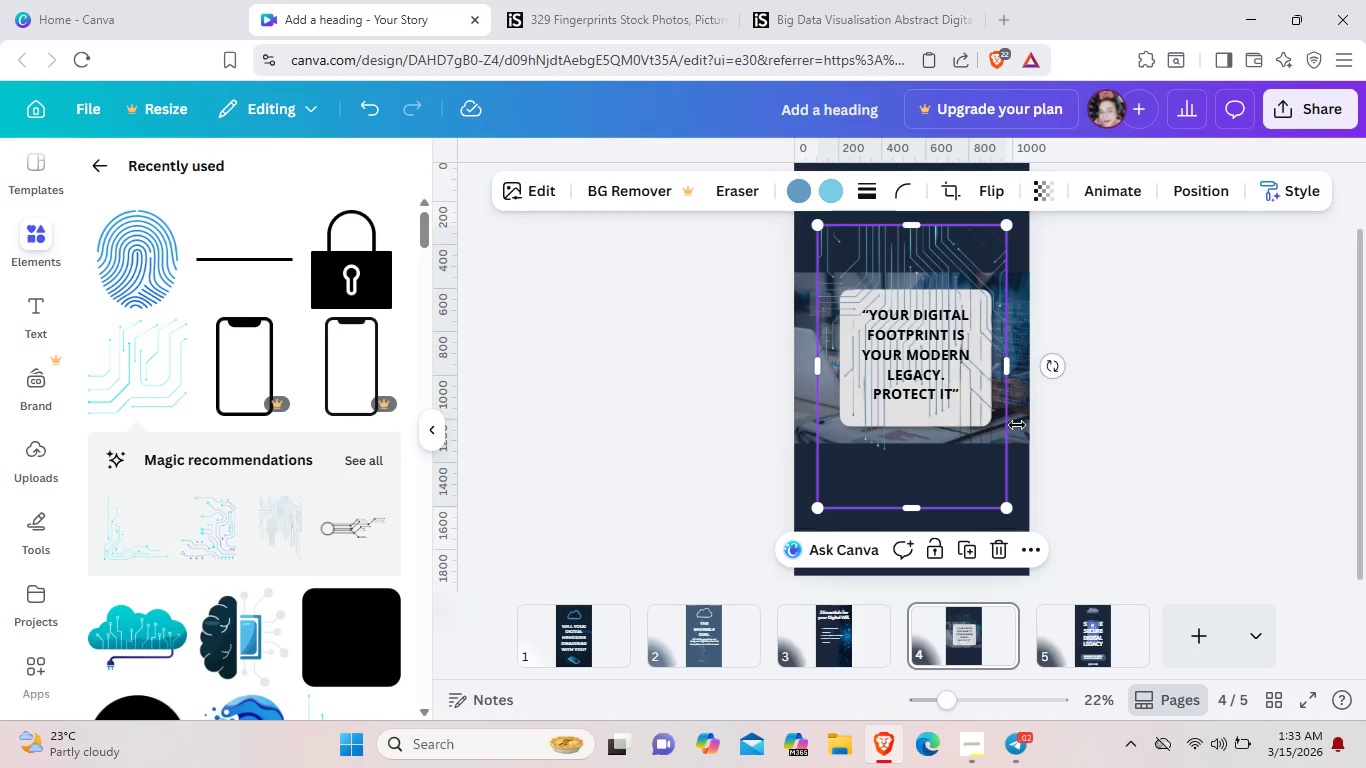 
scroll: coordinate [987, 461], scroll_direction: down, amount: 2.0
 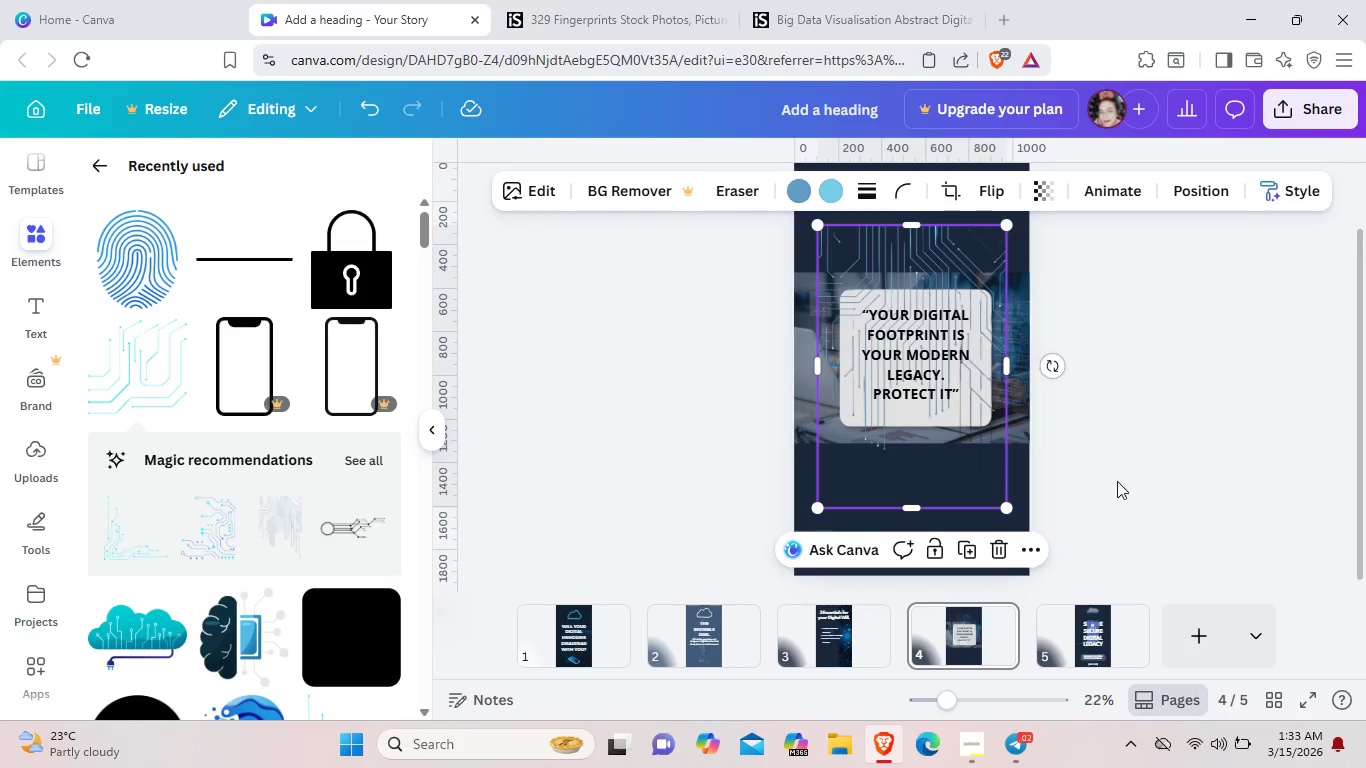 
left_click([1204, 463])
 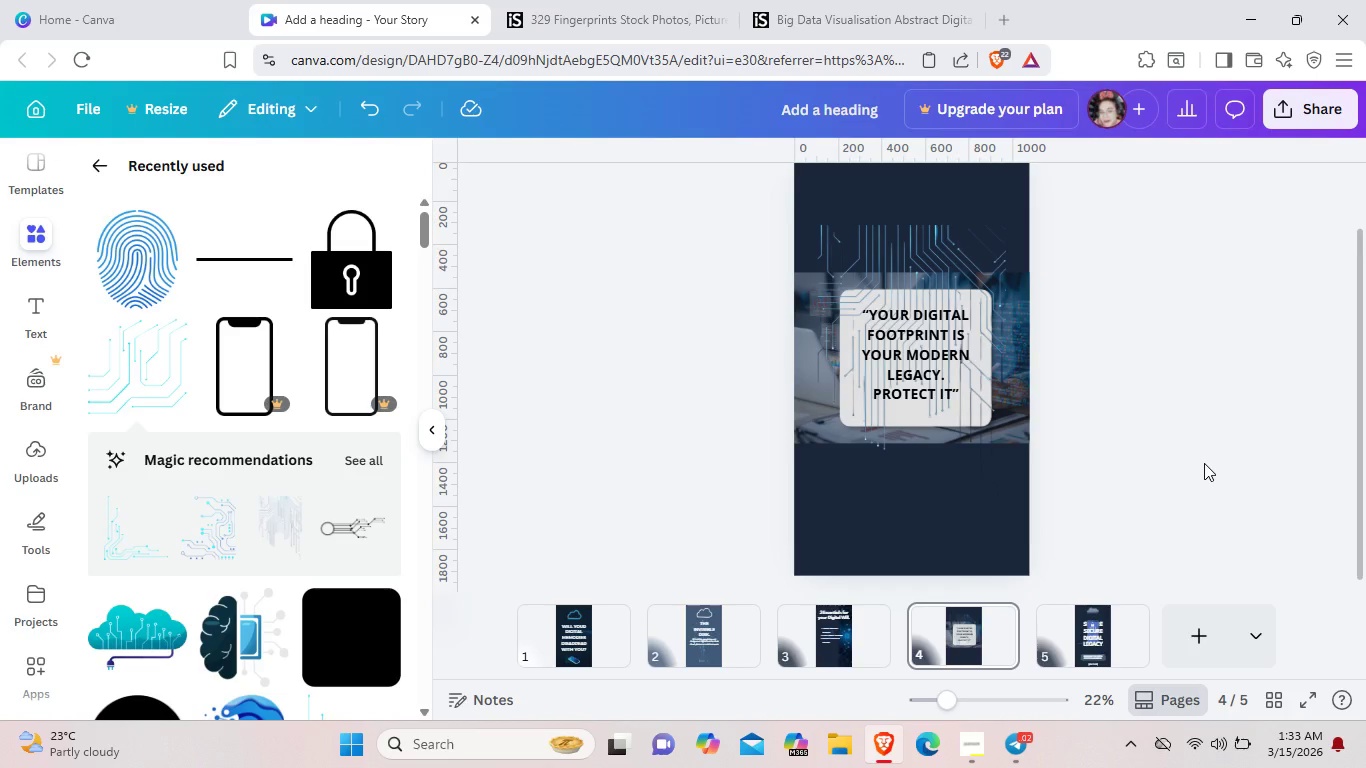 
scroll: coordinate [1204, 463], scroll_direction: down, amount: 1.0
 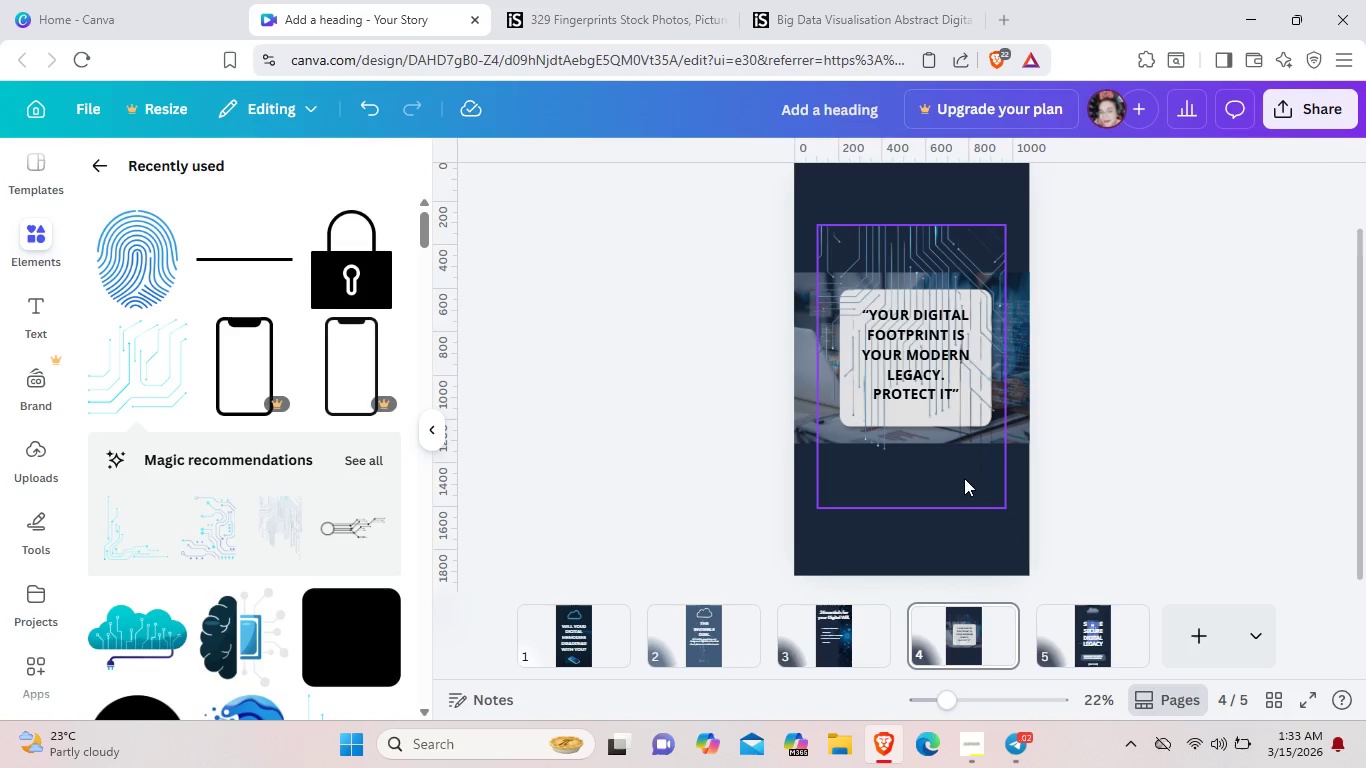 
left_click([964, 478])
 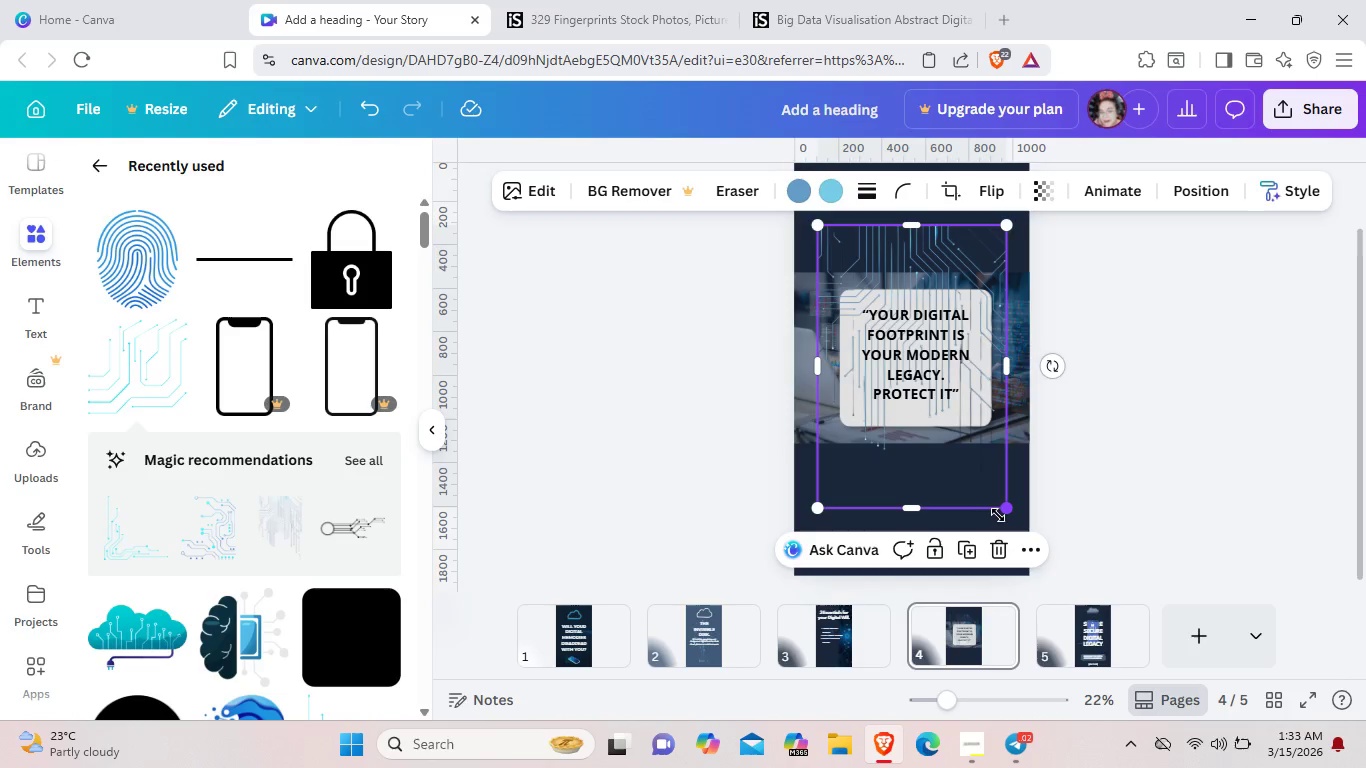 
left_click_drag(start_coordinate=[998, 515], to_coordinate=[1024, 597])
 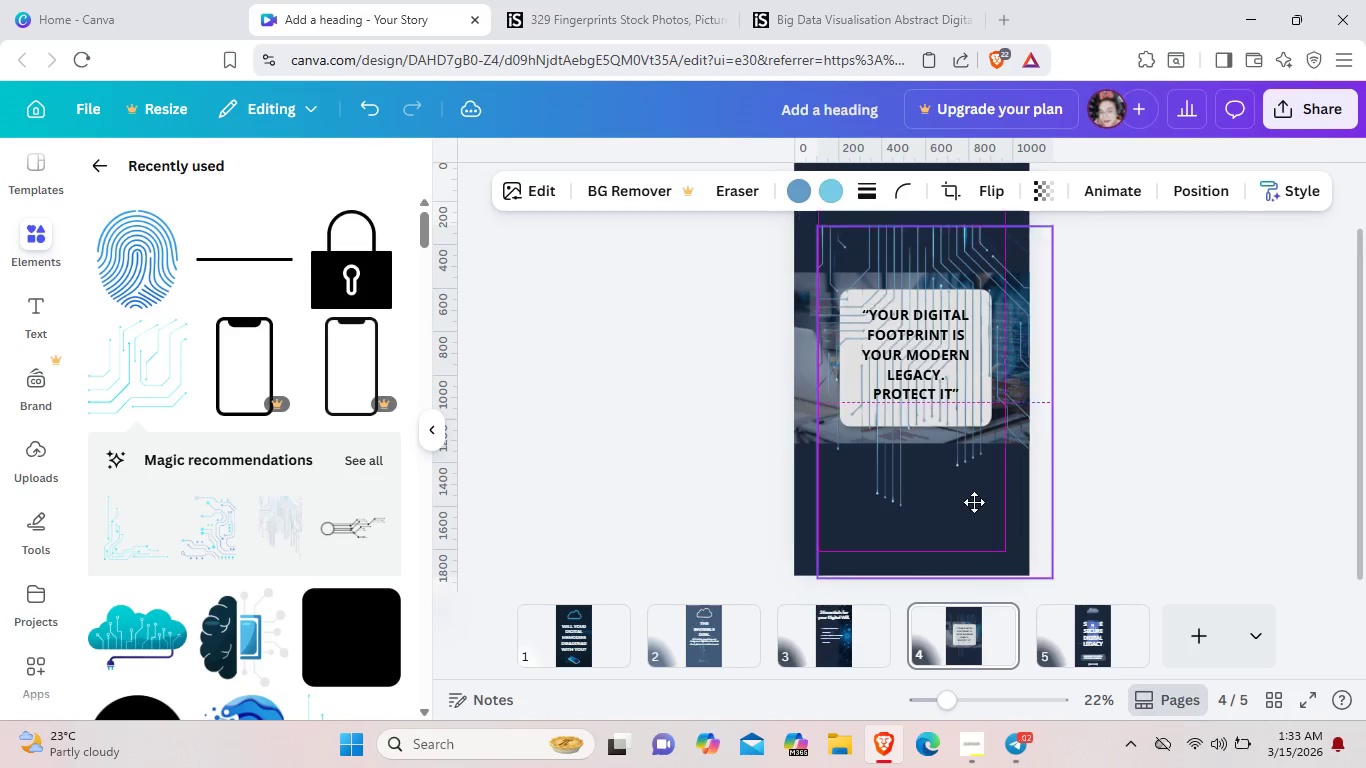 
left_click_drag(start_coordinate=[996, 485], to_coordinate=[976, 501])
 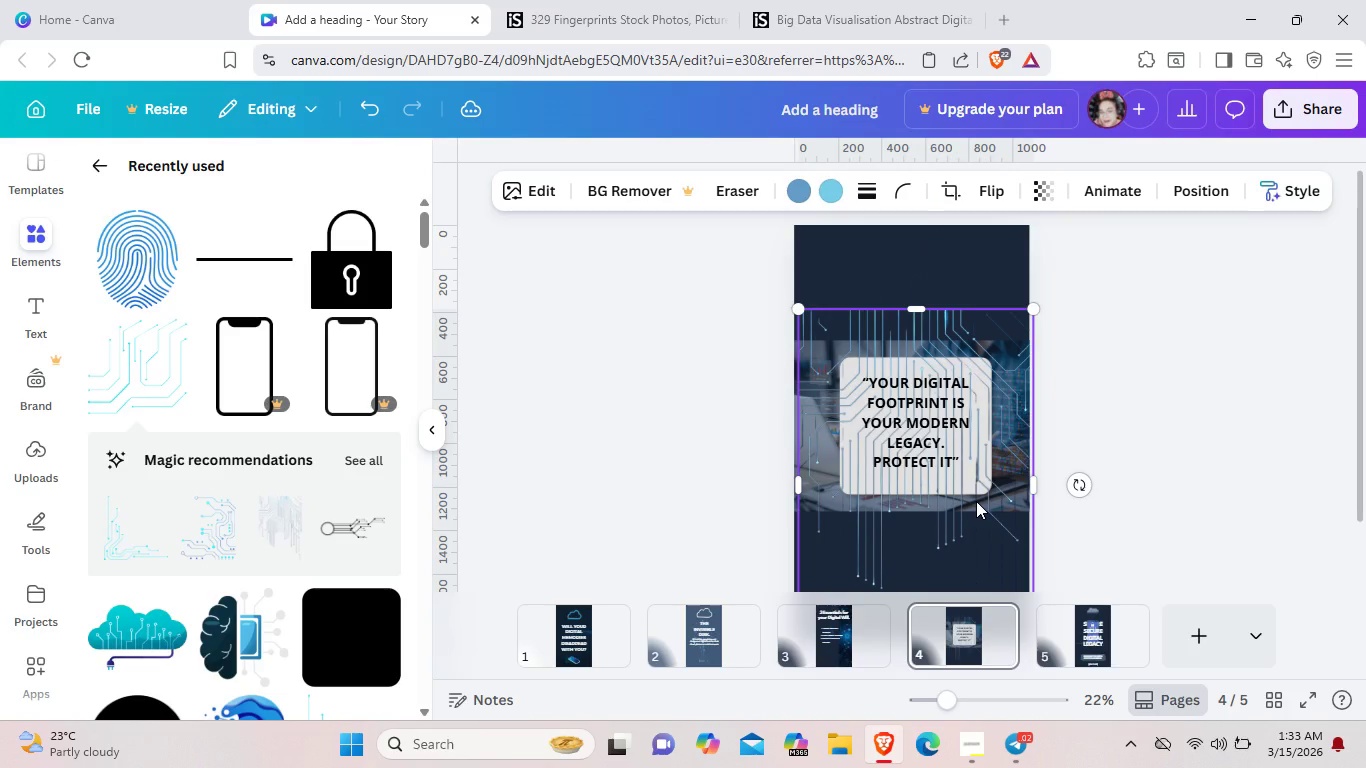 
scroll: coordinate [976, 501], scroll_direction: up, amount: 1.0
 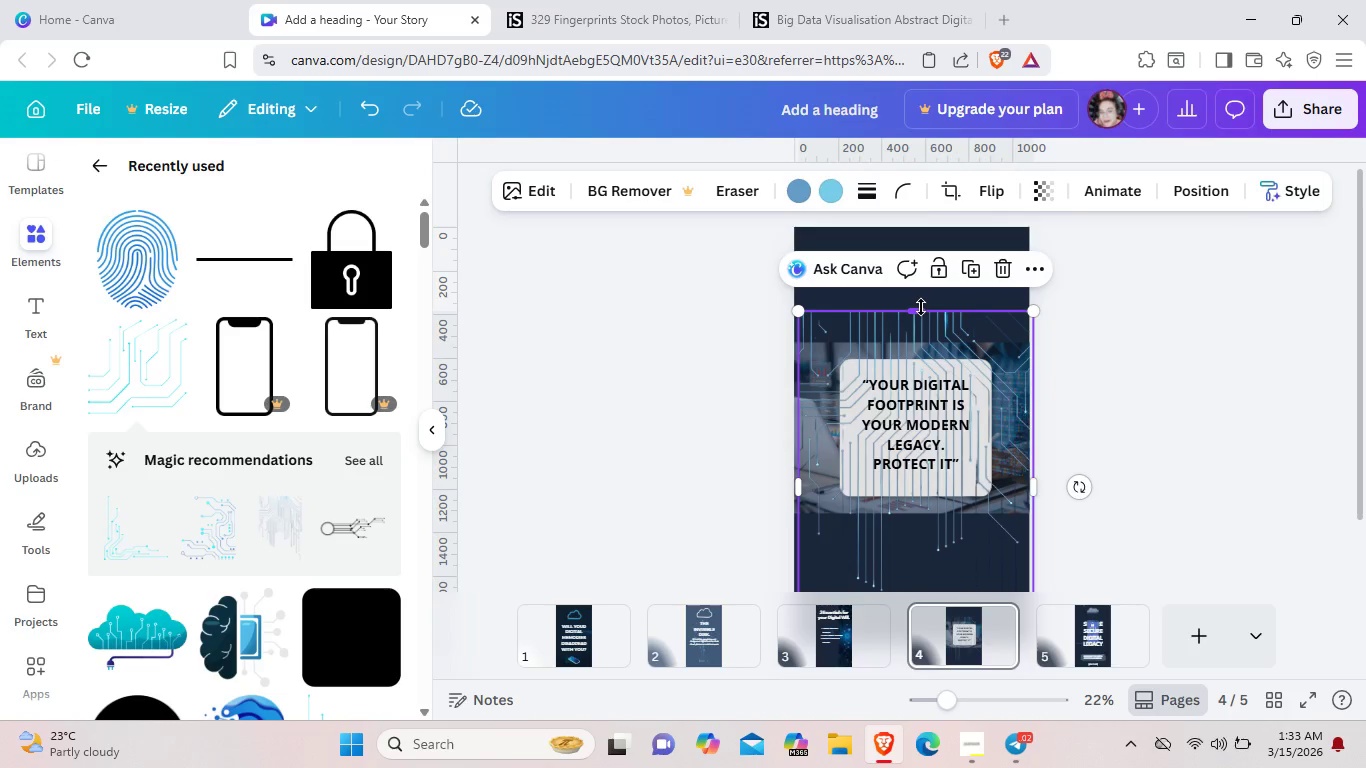 
left_click_drag(start_coordinate=[921, 307], to_coordinate=[929, 218])
 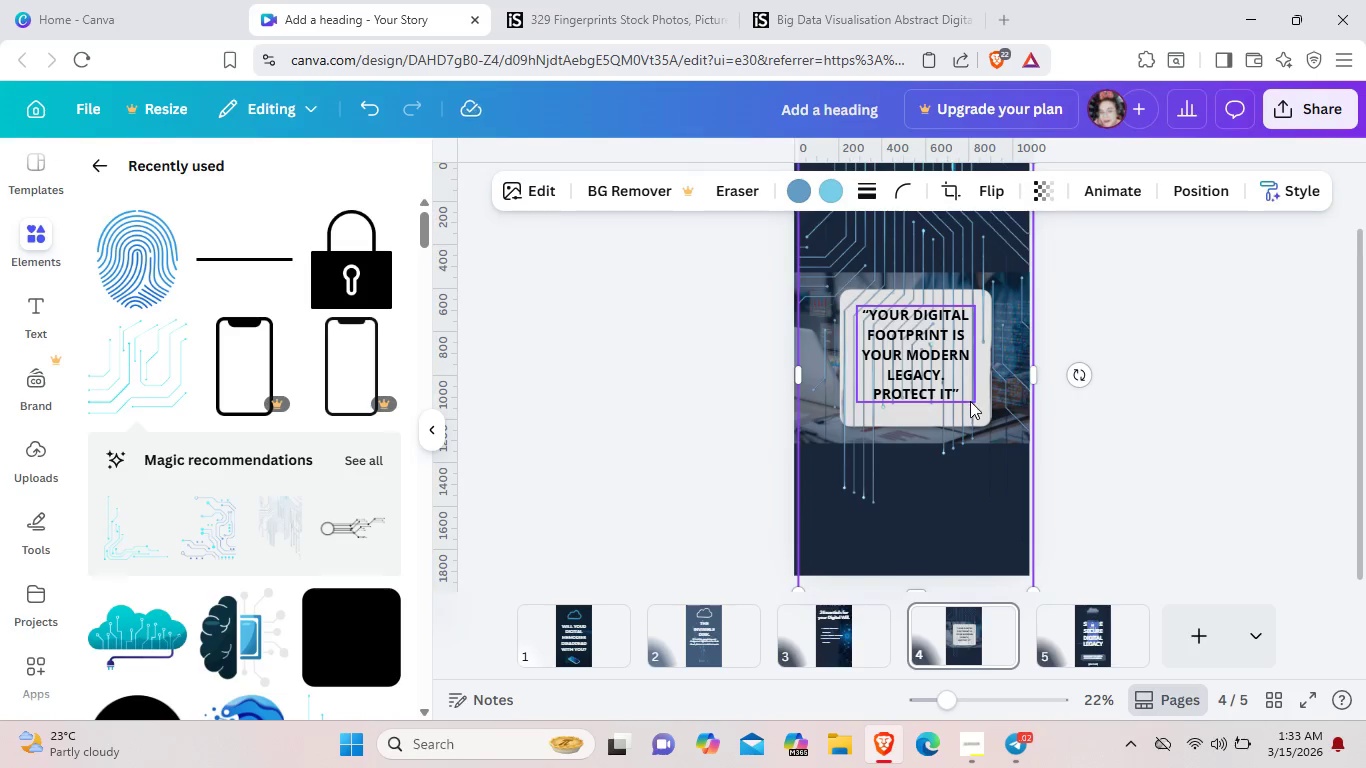 
scroll: coordinate [971, 398], scroll_direction: down, amount: 2.0
 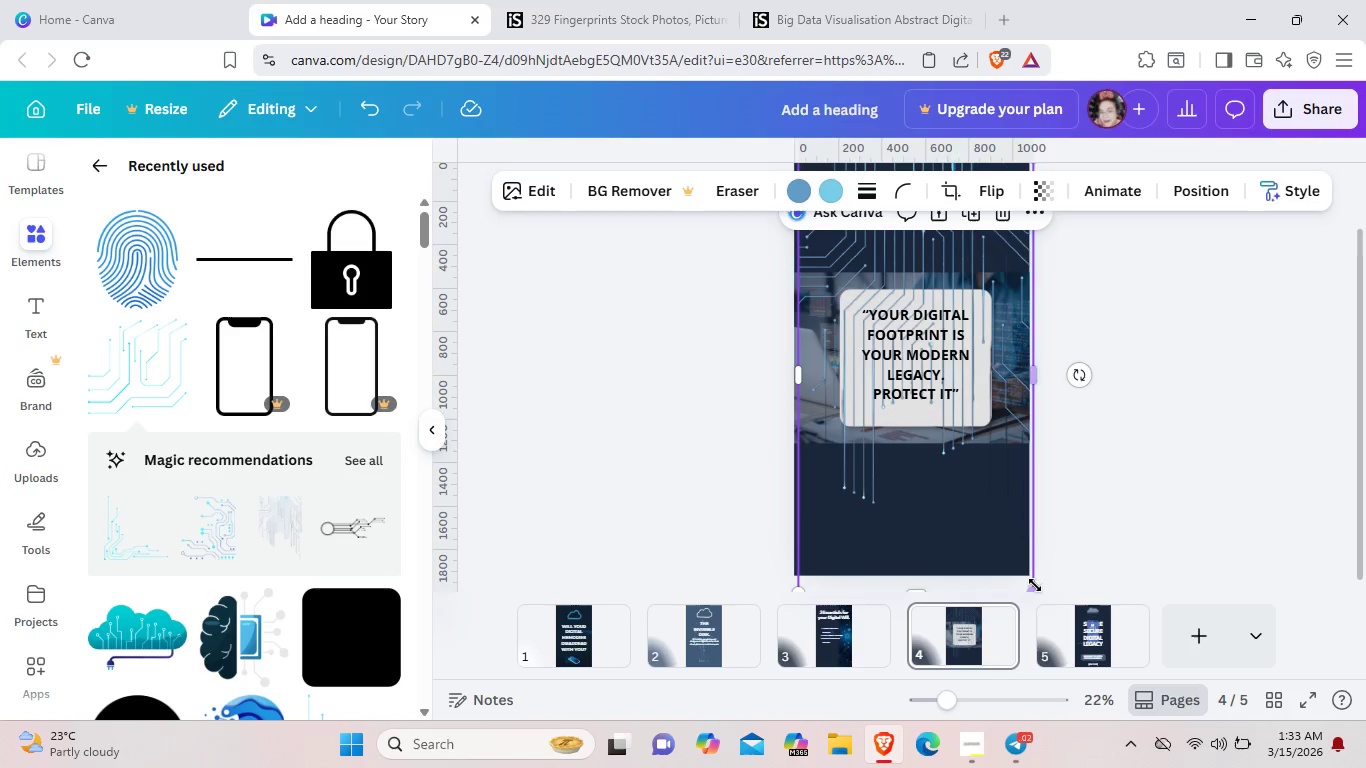 
left_click_drag(start_coordinate=[1035, 585], to_coordinate=[1068, 669])
 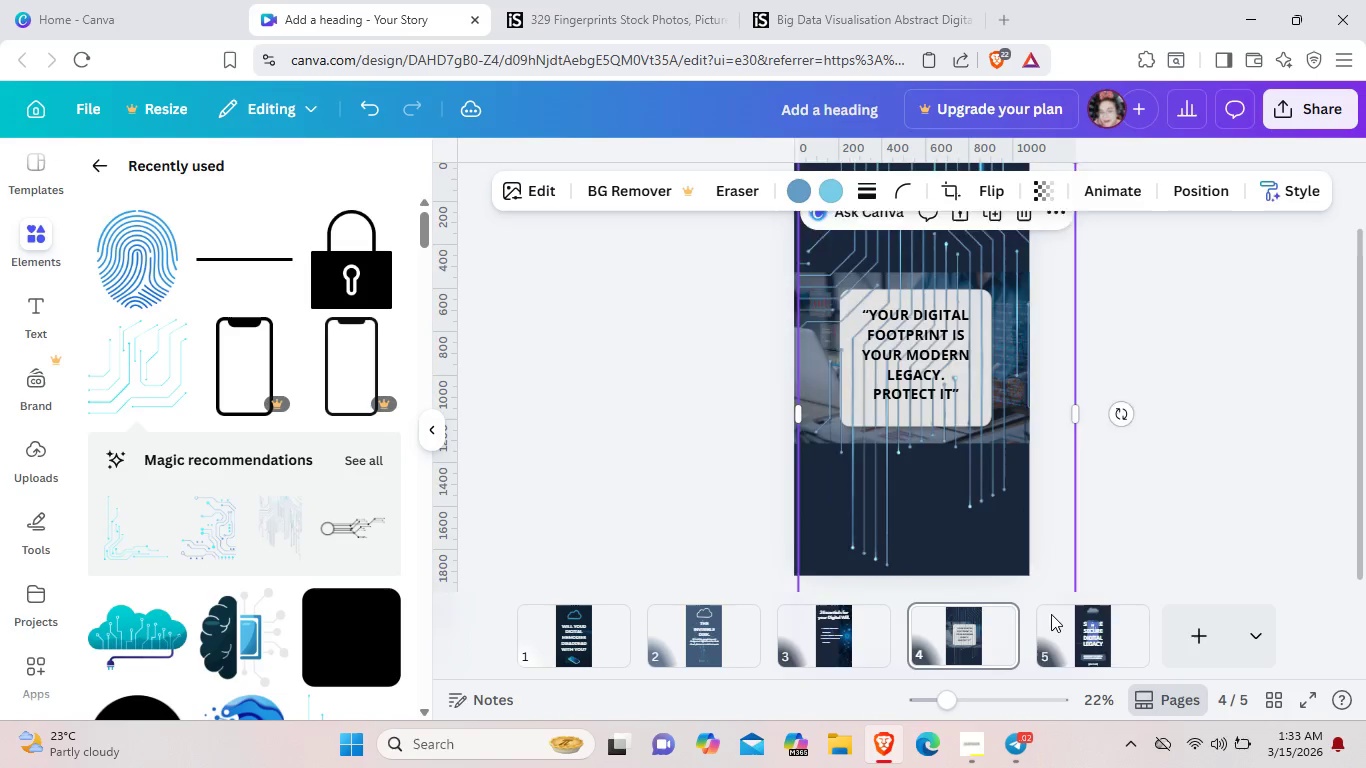 
left_click_drag(start_coordinate=[1058, 590], to_coordinate=[1051, 615])
 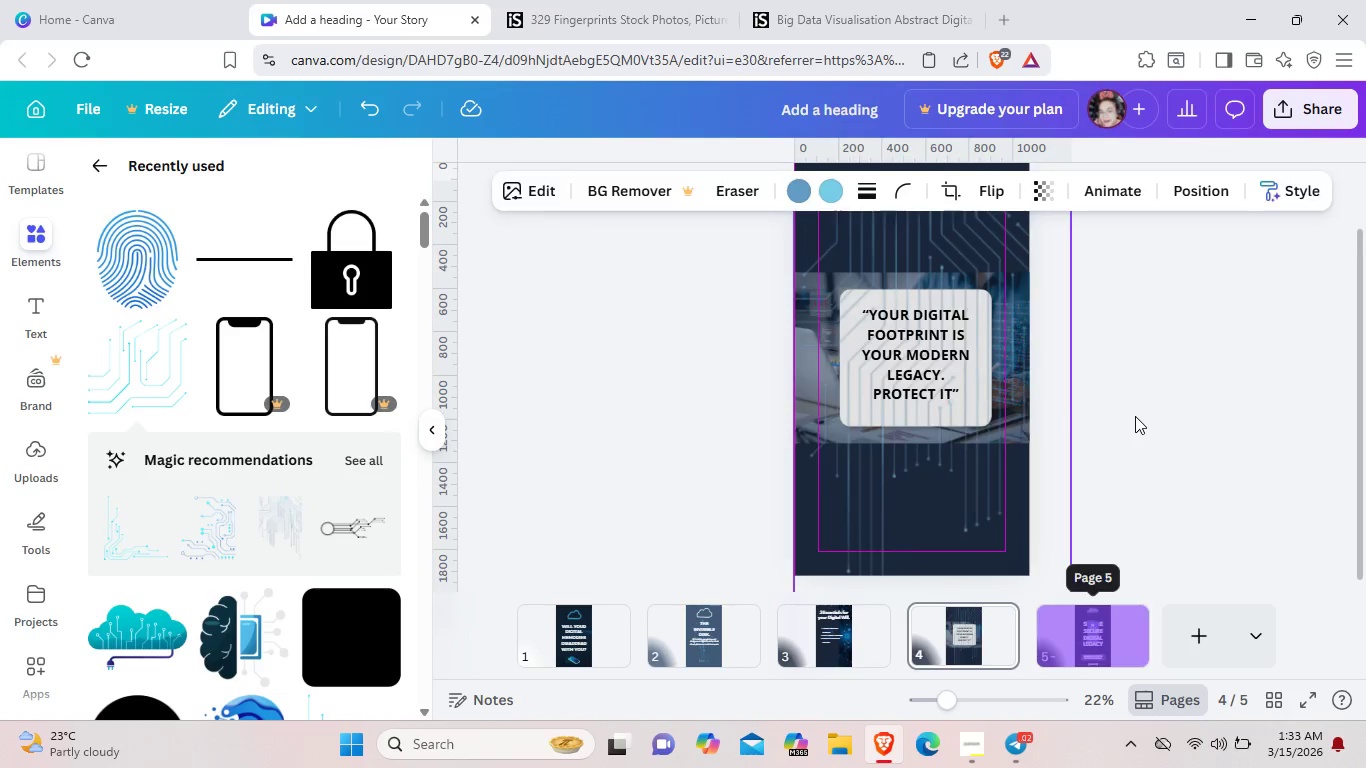 
left_click([1135, 416])
 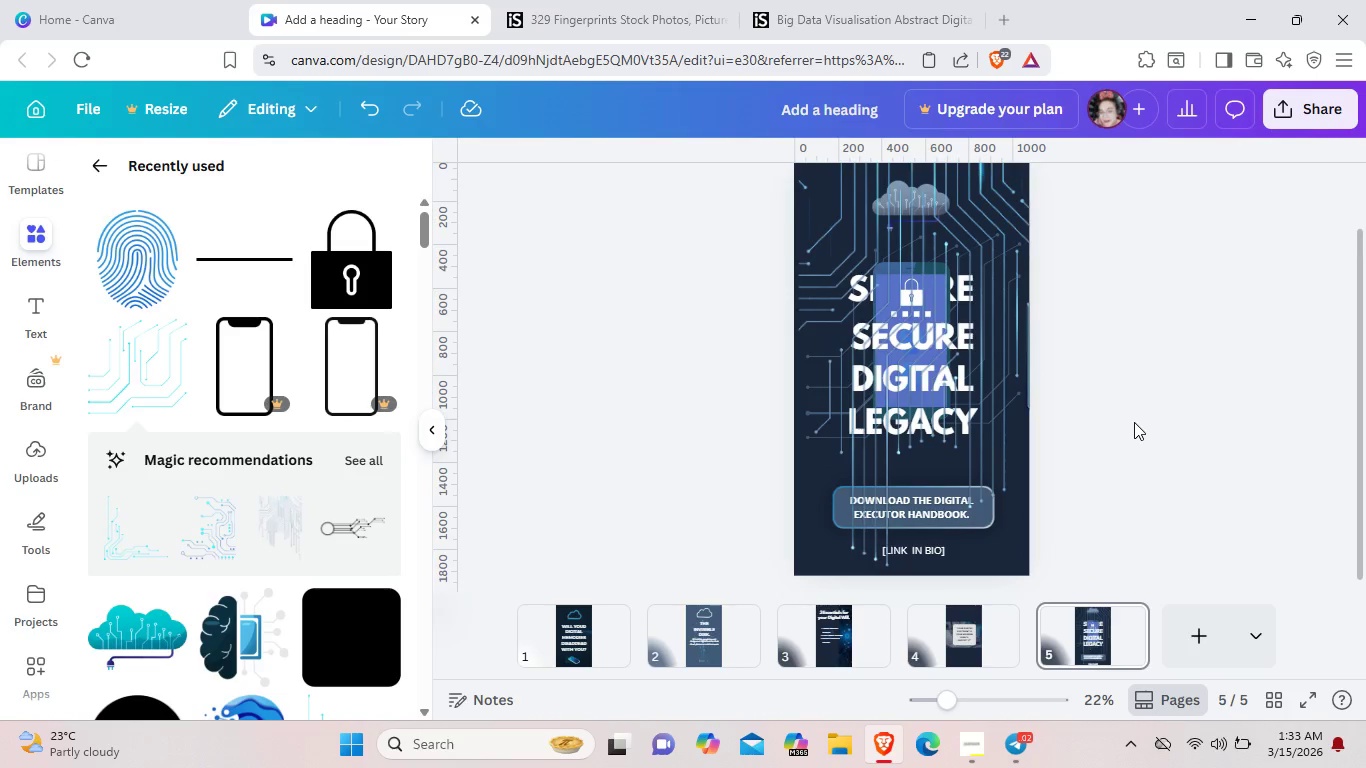 
key(Control+Z)
 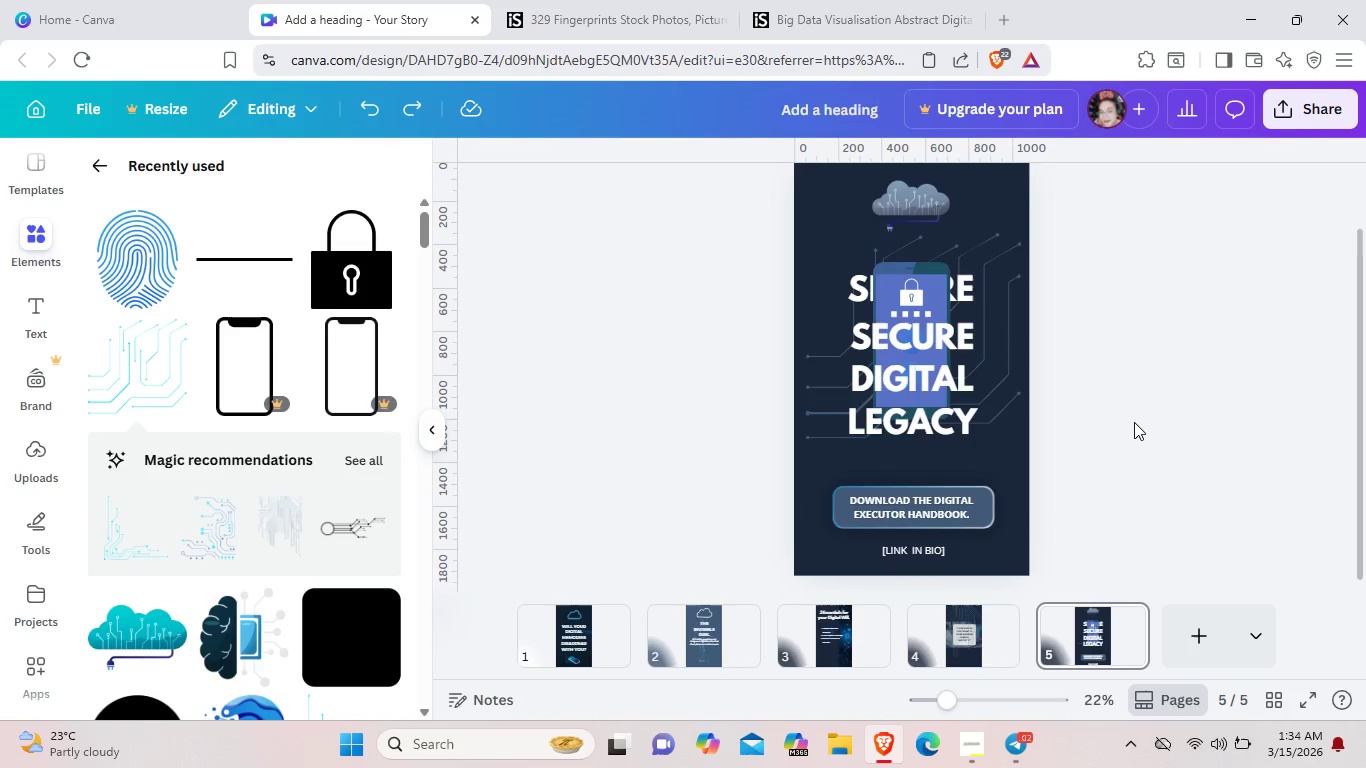 
key(Control+Z)
 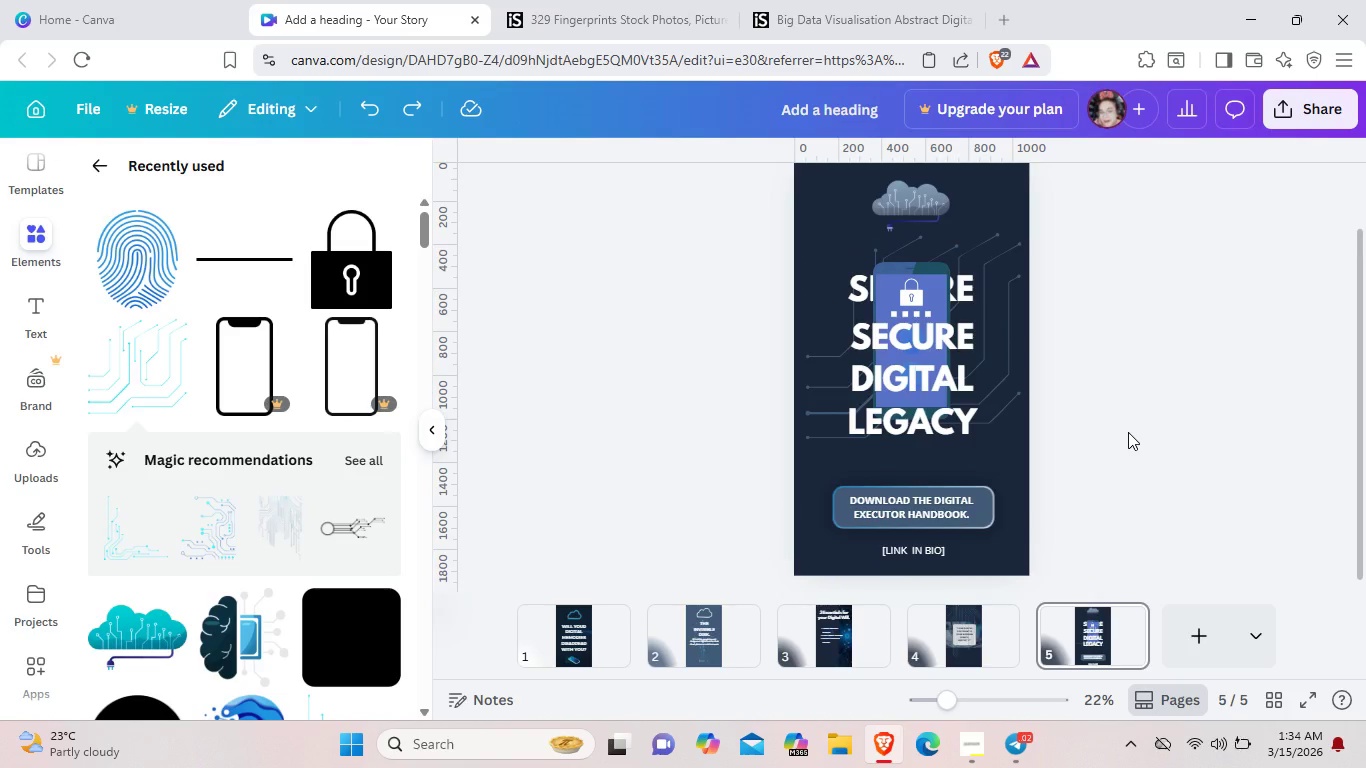 
key(Control+Z)
 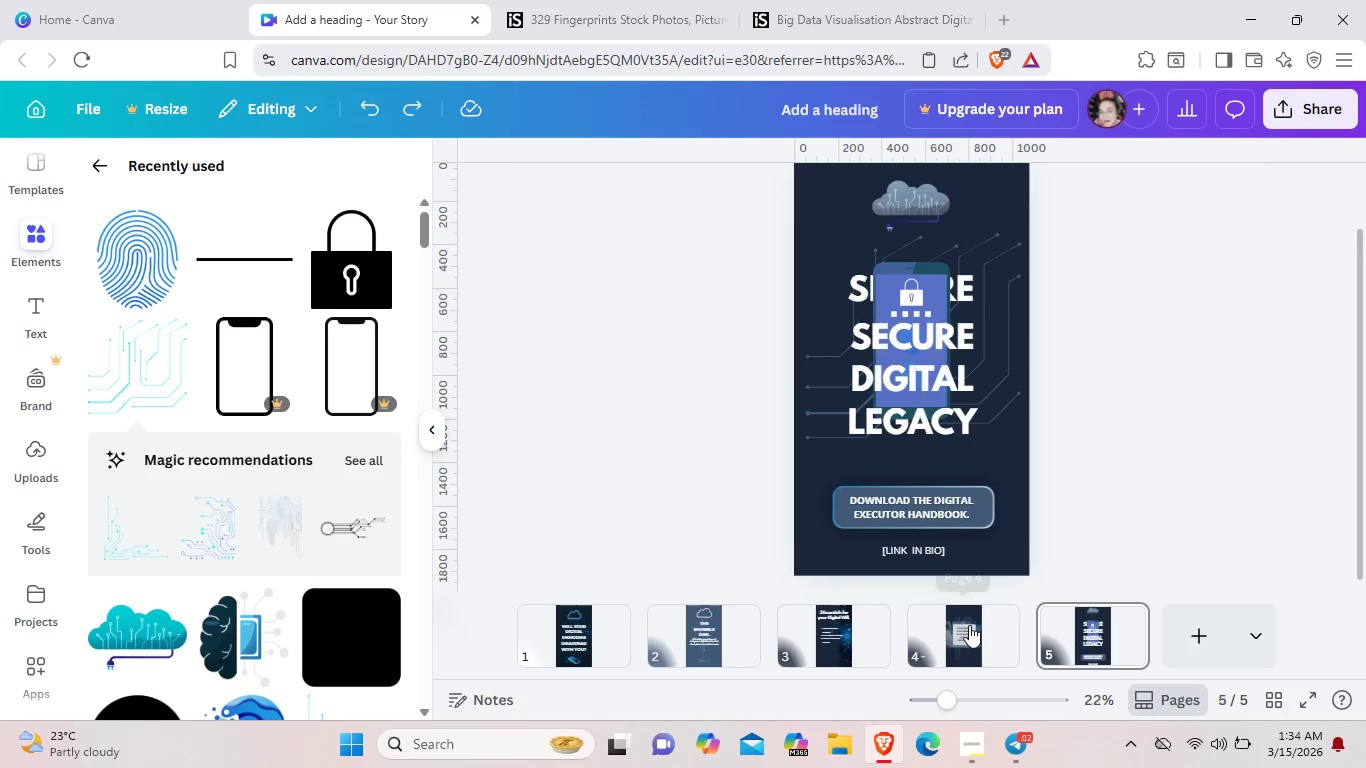 
left_click([969, 625])
 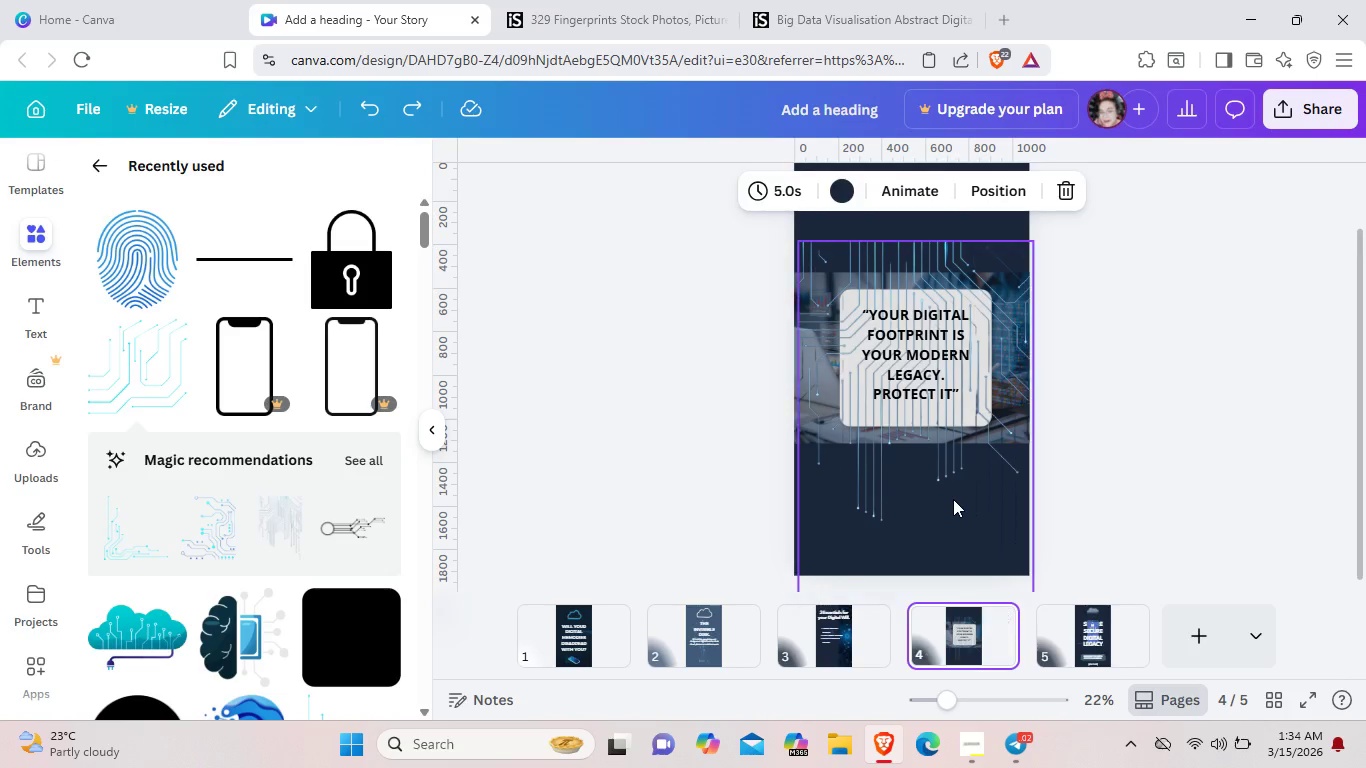 
left_click([953, 496])
 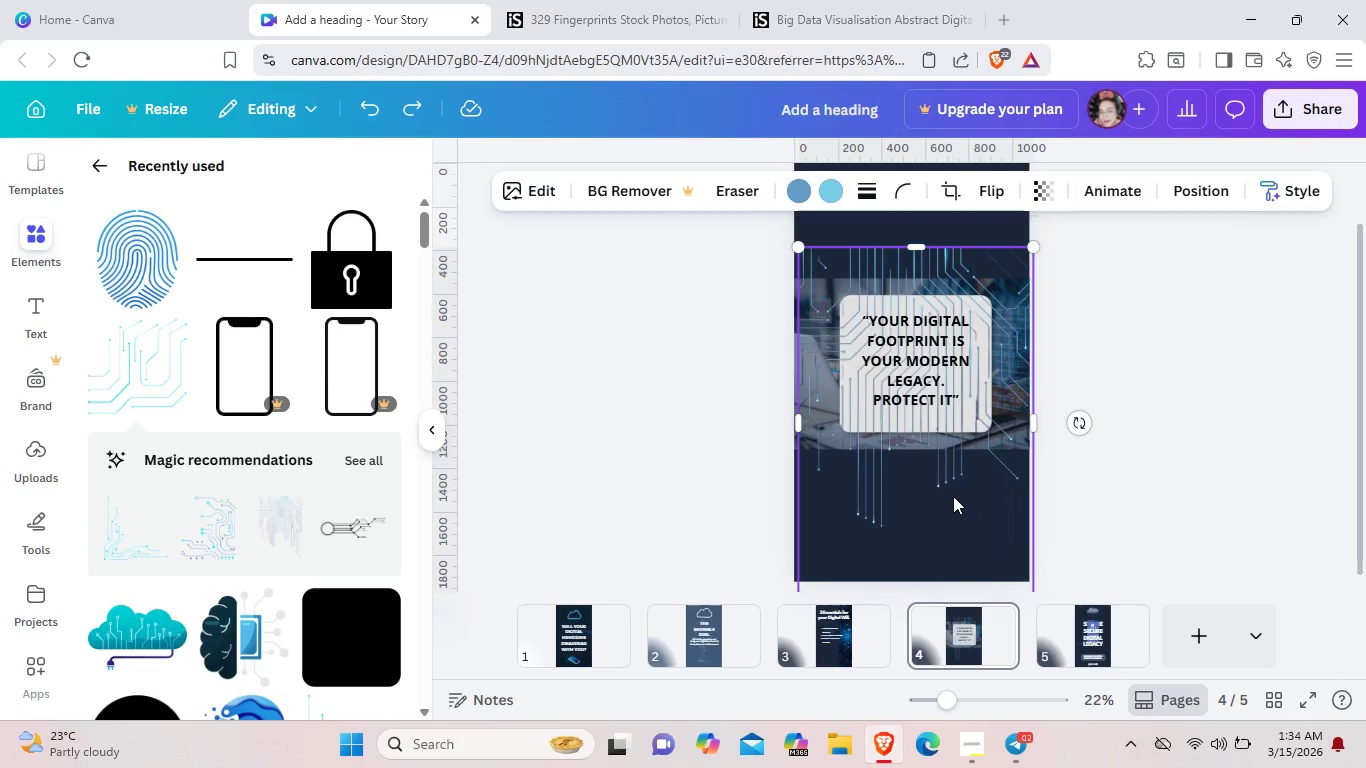 
scroll: coordinate [953, 496], scroll_direction: up, amount: 1.0
 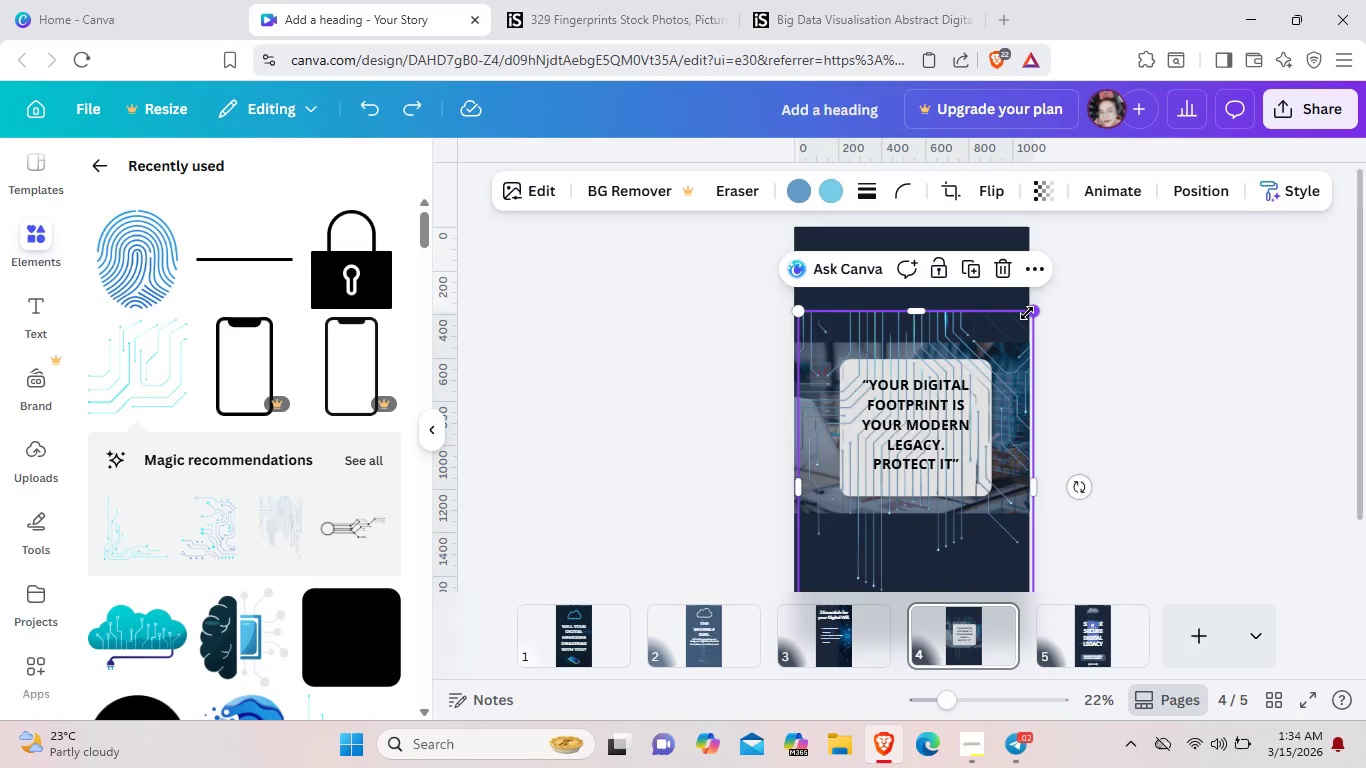 
left_click_drag(start_coordinate=[1027, 313], to_coordinate=[1050, 230])
 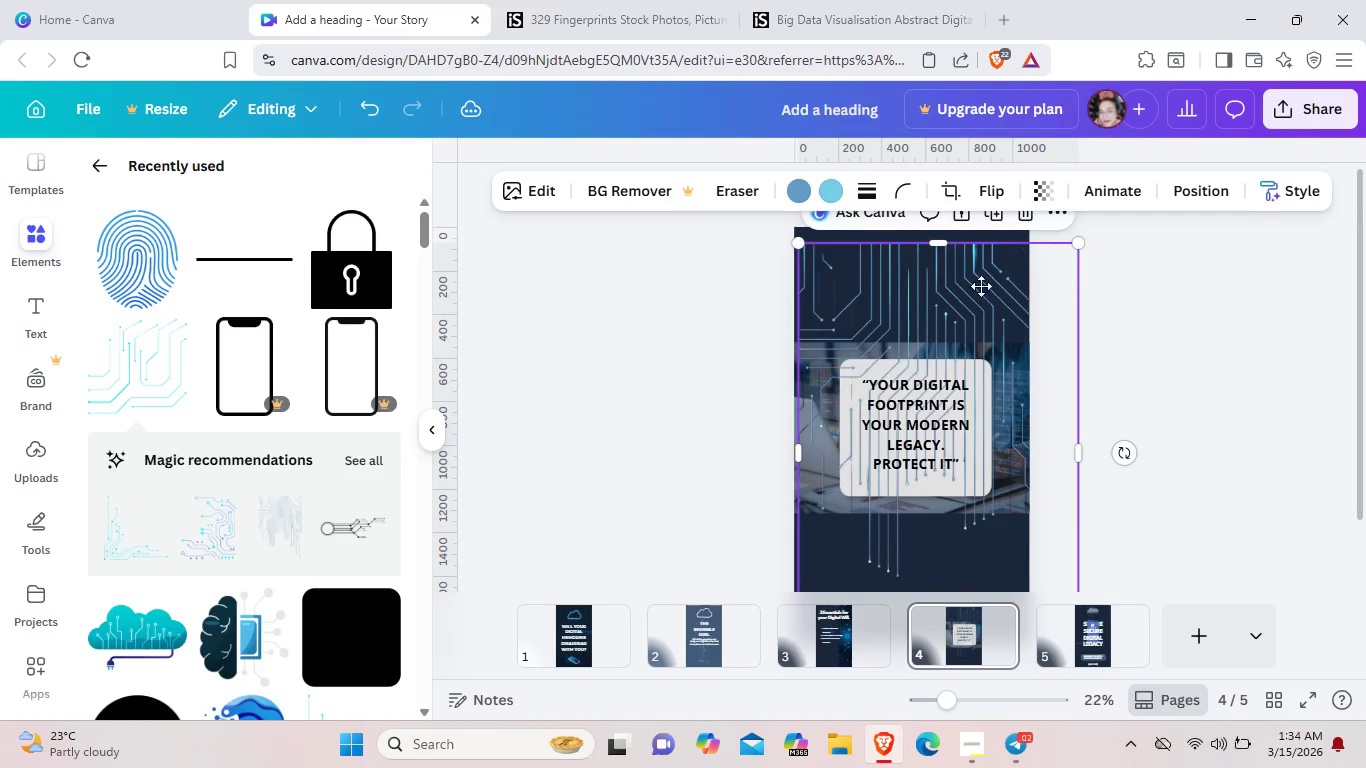 
left_click_drag(start_coordinate=[987, 284], to_coordinate=[965, 290])
 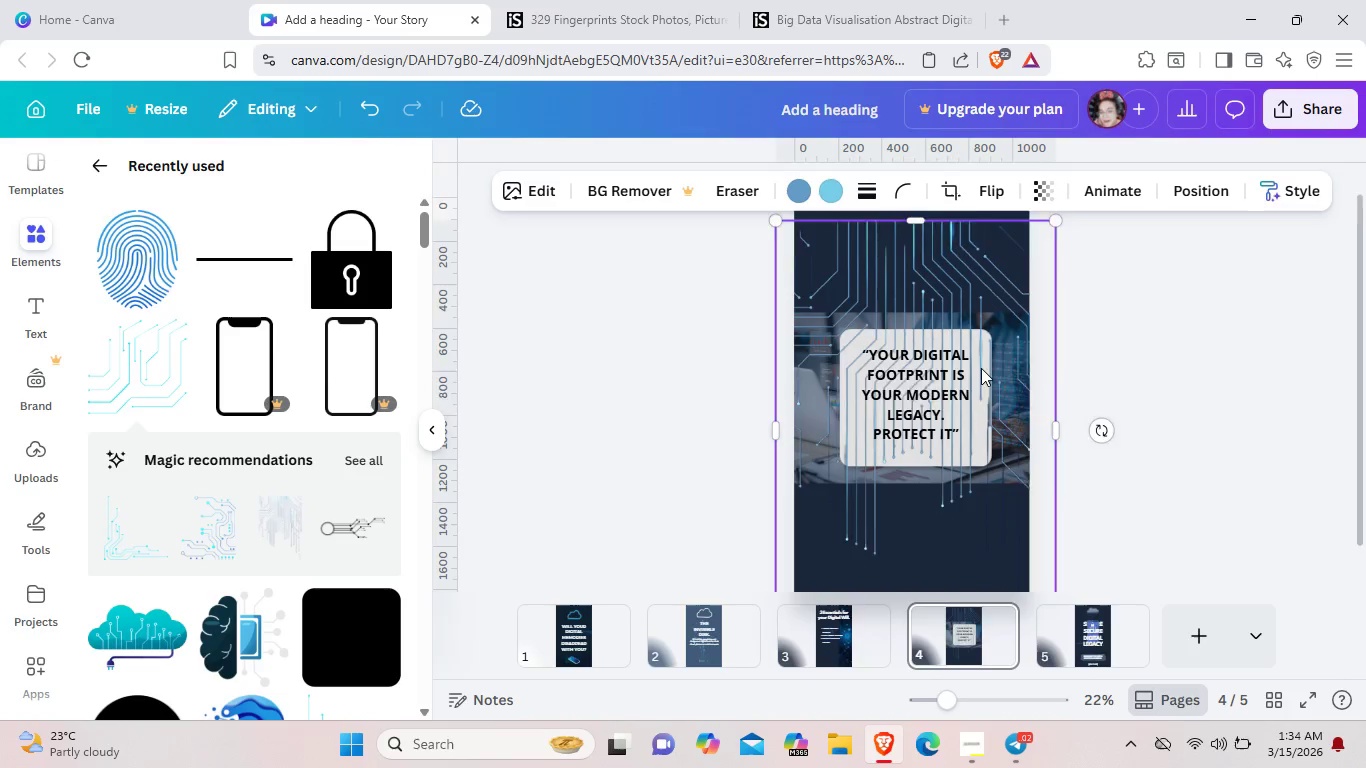 
scroll: coordinate [981, 365], scroll_direction: down, amount: 1.0
 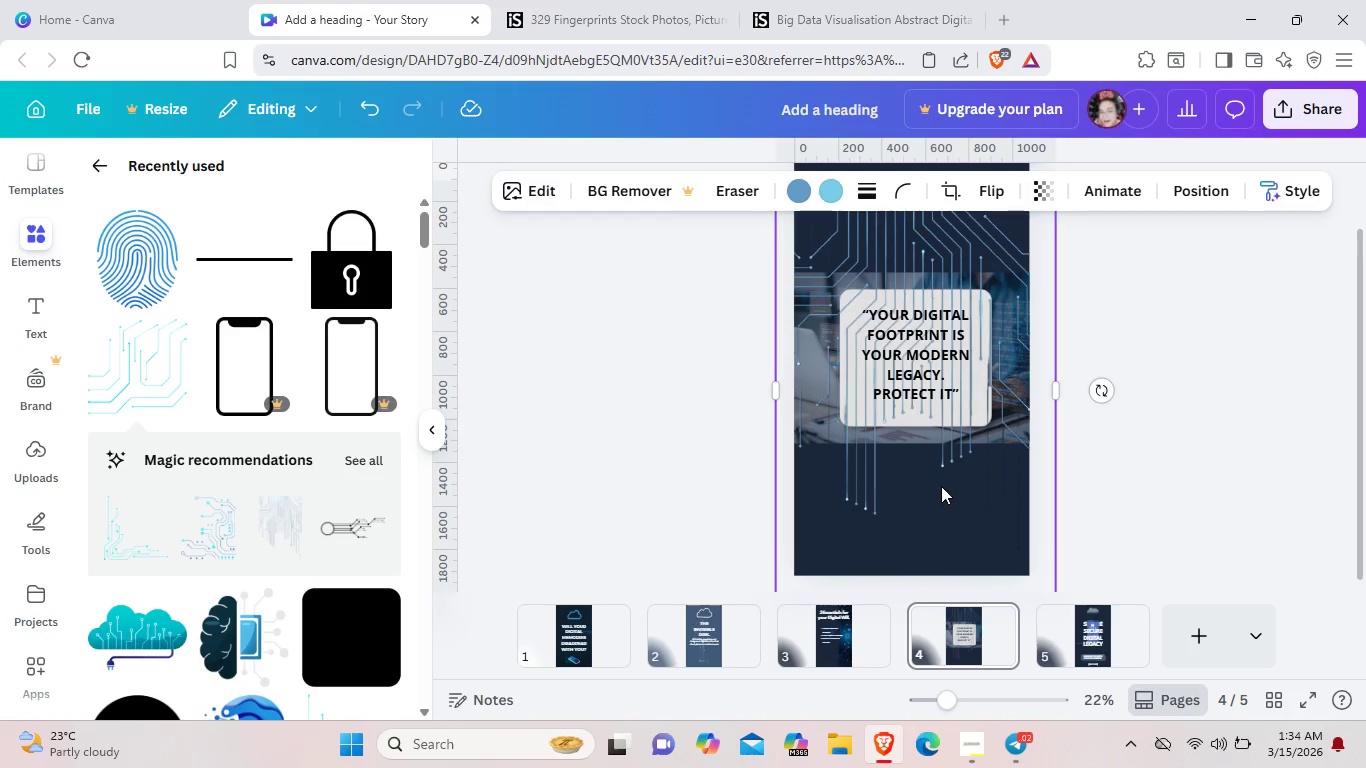 
left_click([941, 486])
 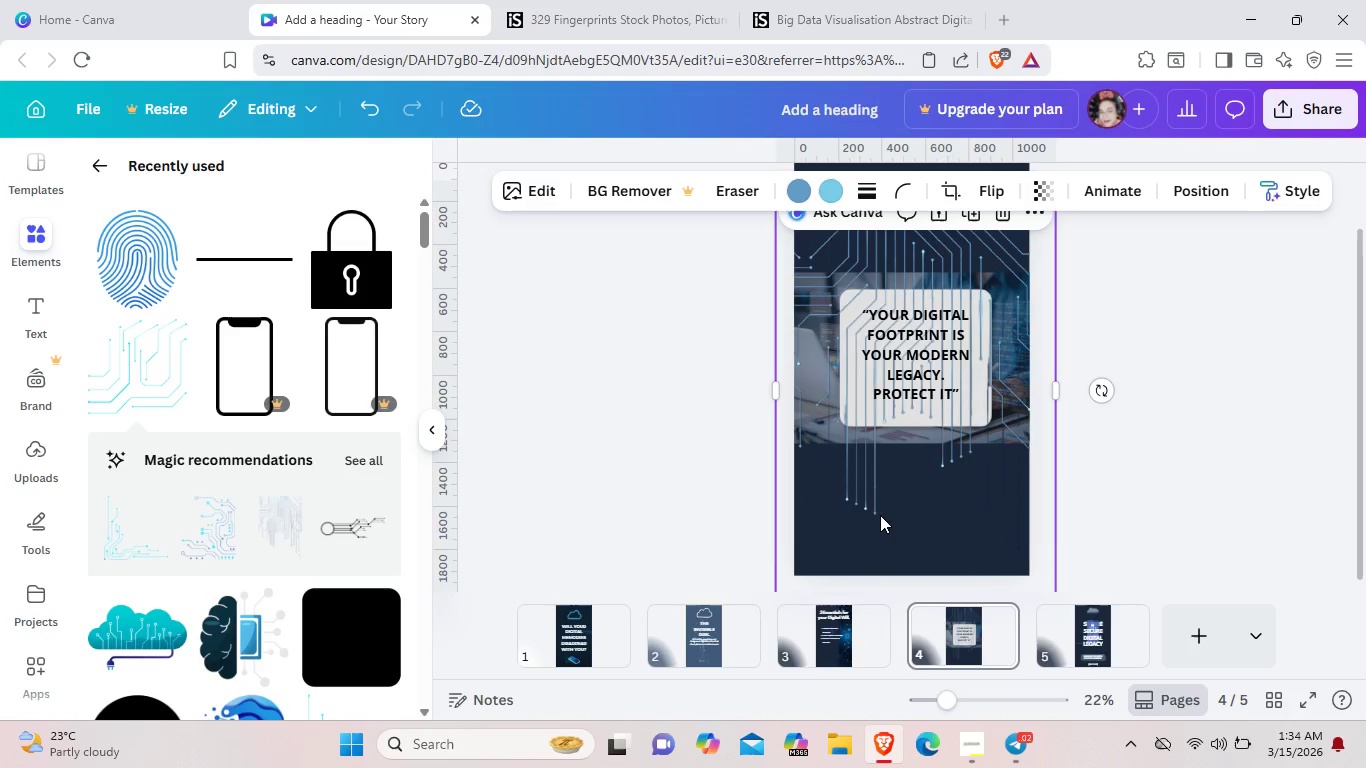 
scroll: coordinate [880, 515], scroll_direction: down, amount: 3.0
 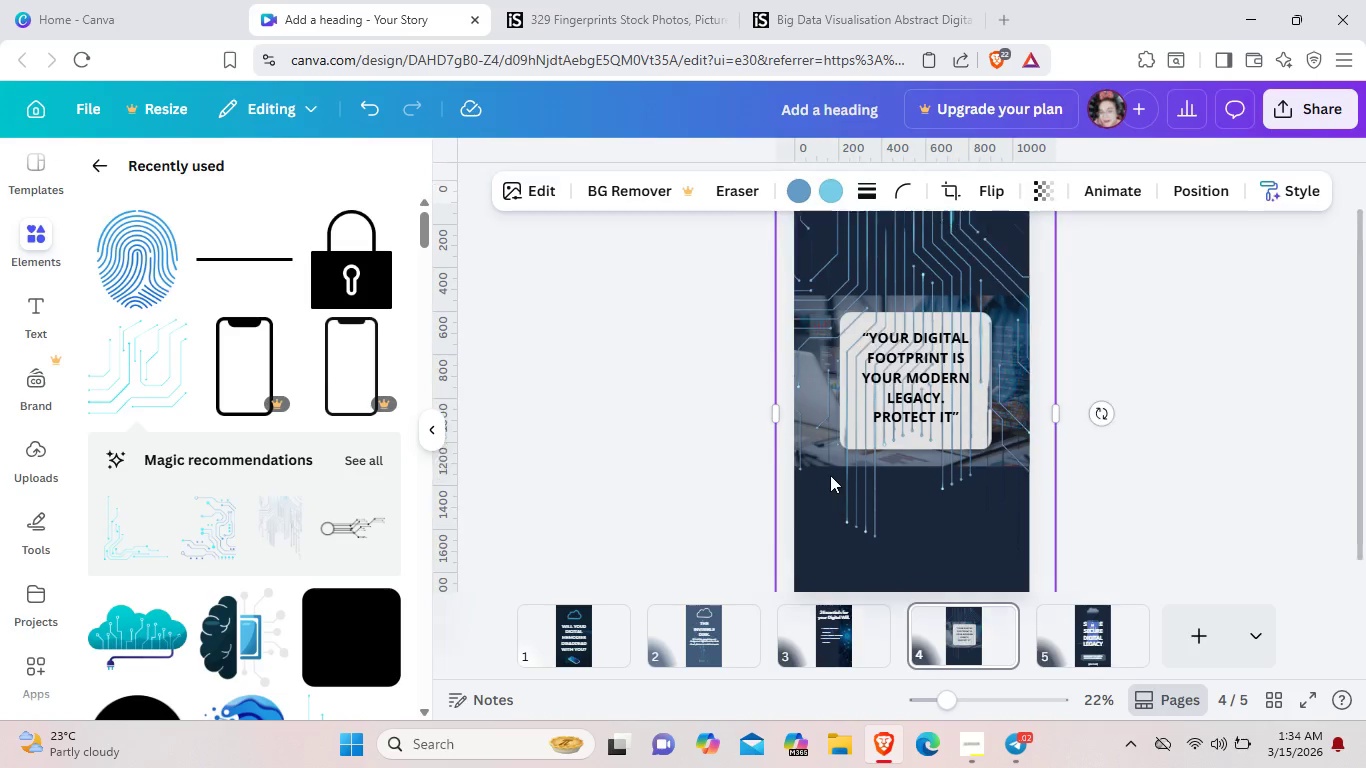 
scroll: coordinate [830, 475], scroll_direction: up, amount: 2.0
 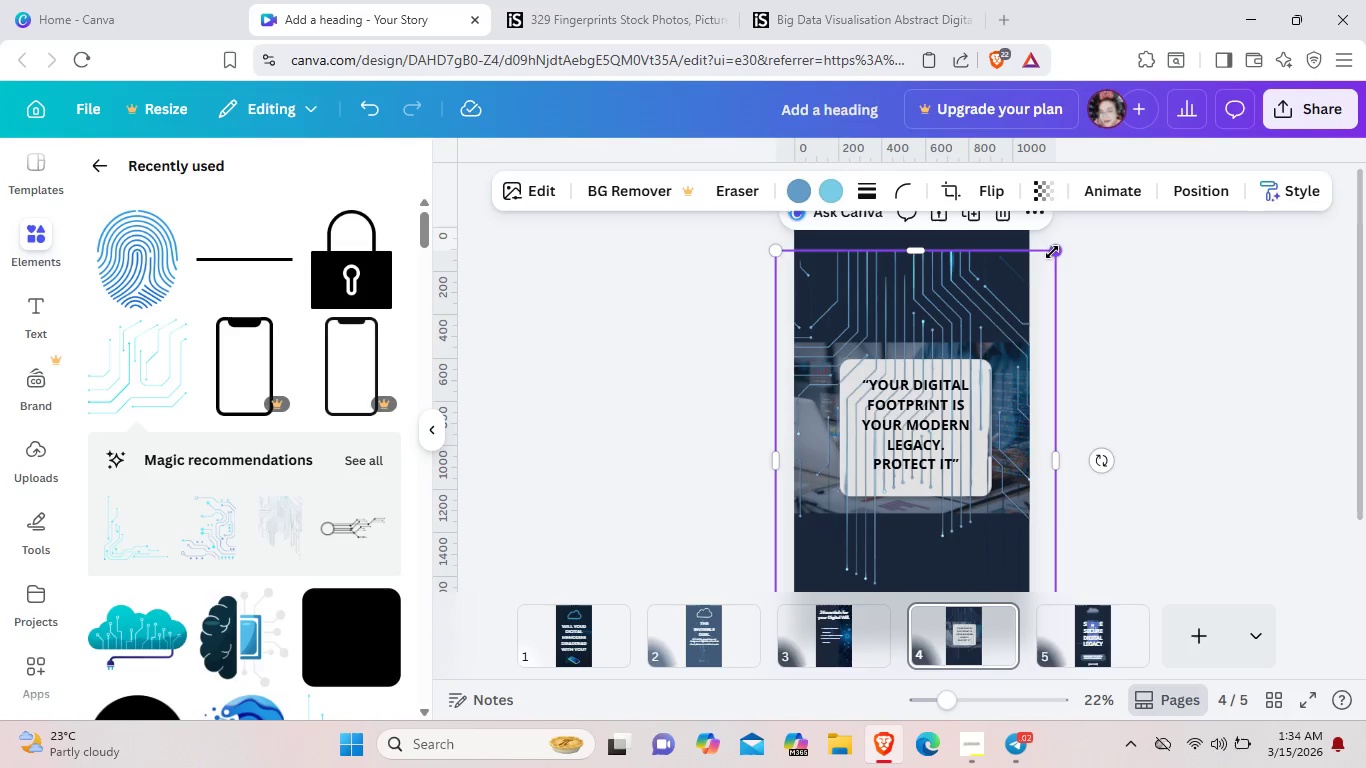 
left_click_drag(start_coordinate=[1052, 252], to_coordinate=[1103, 202])
 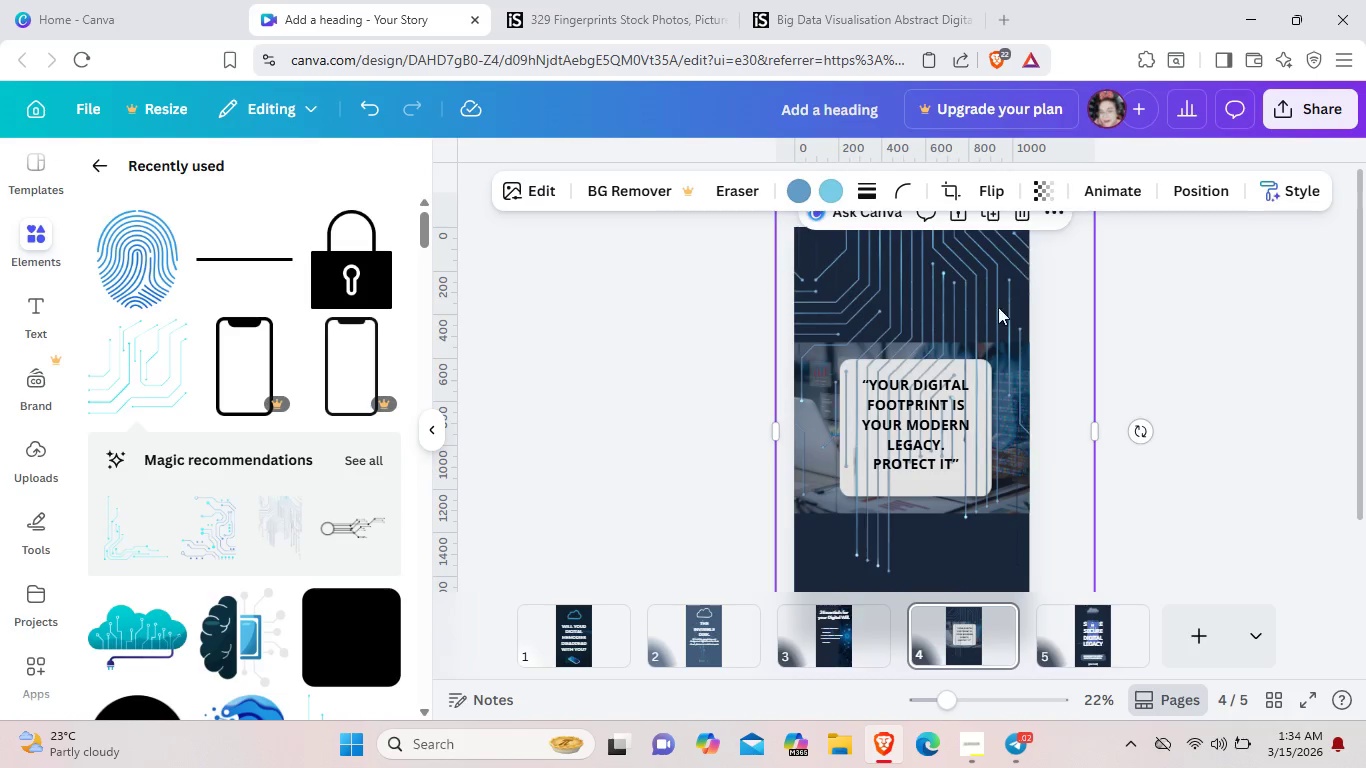 
left_click_drag(start_coordinate=[999, 298], to_coordinate=[979, 365])
 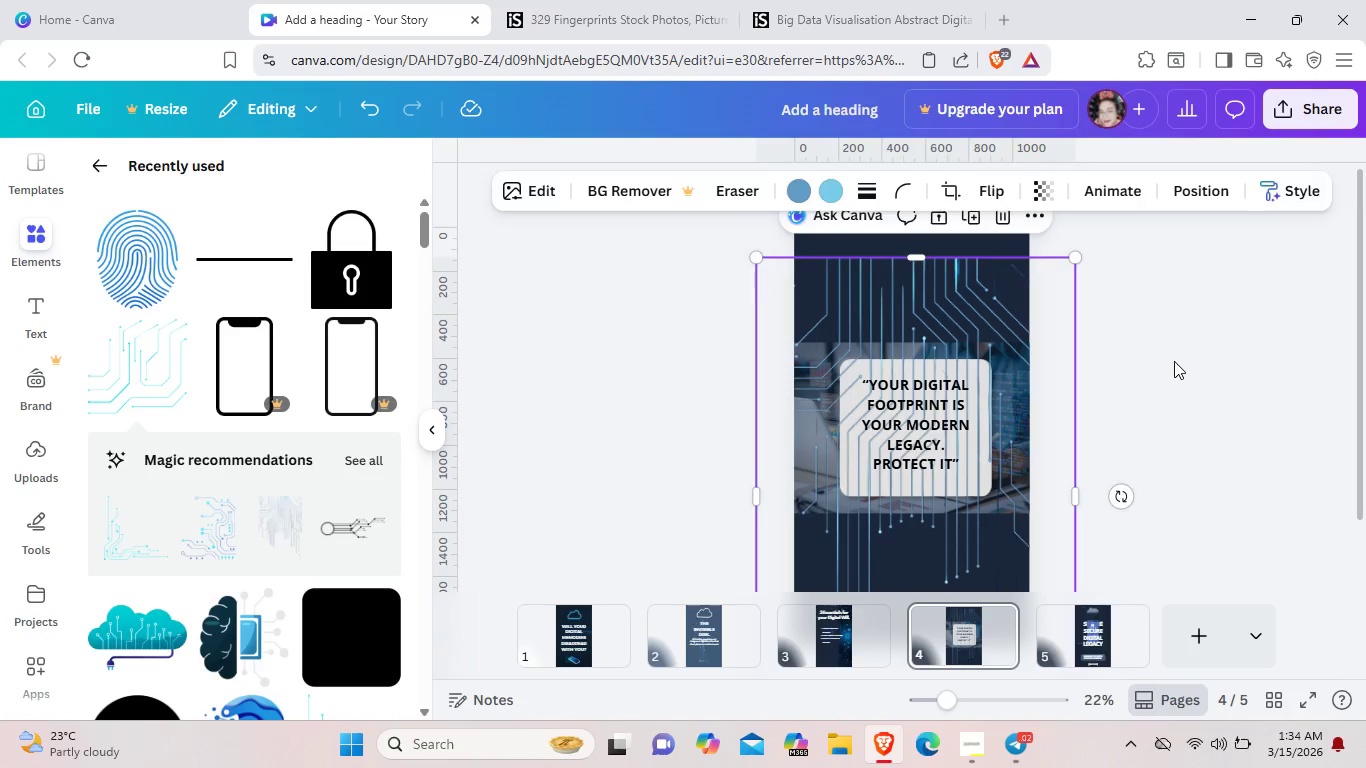 
left_click([1174, 361])
 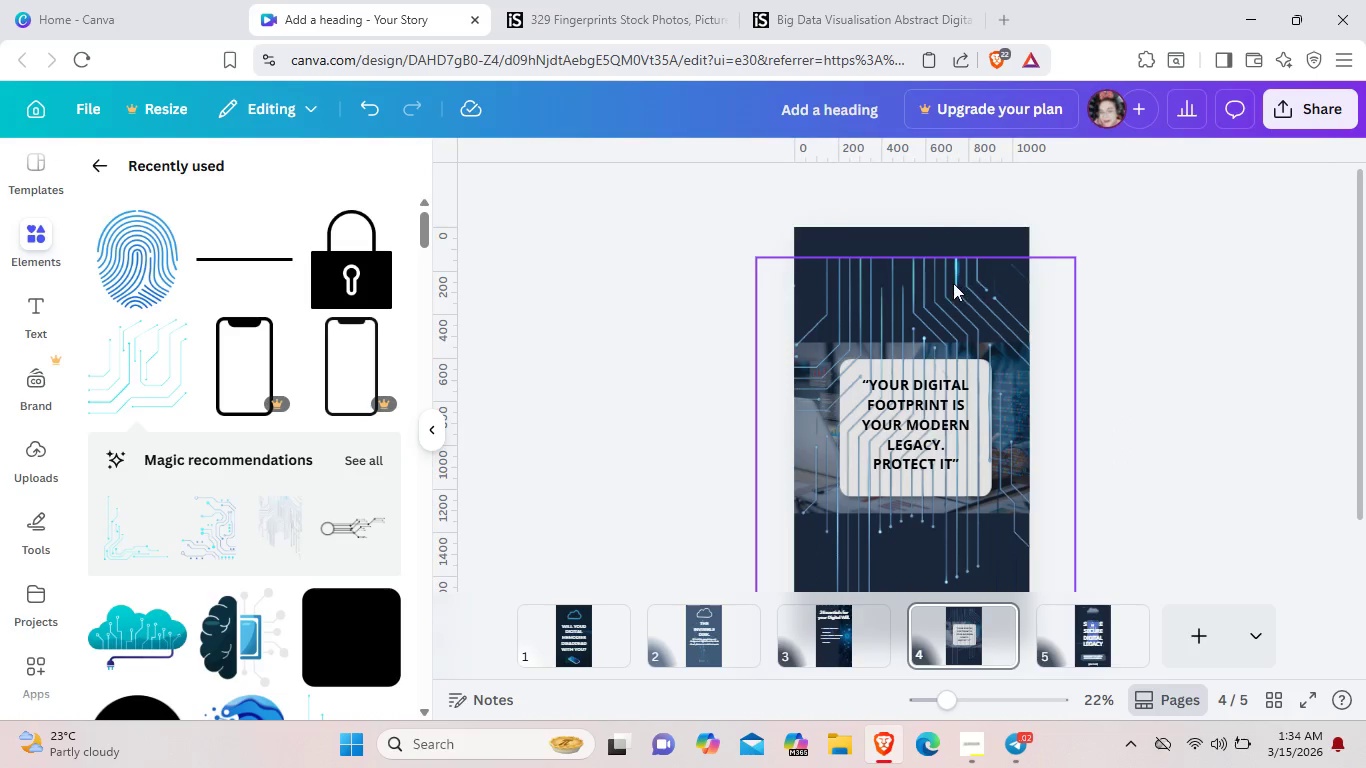 
left_click([953, 283])
 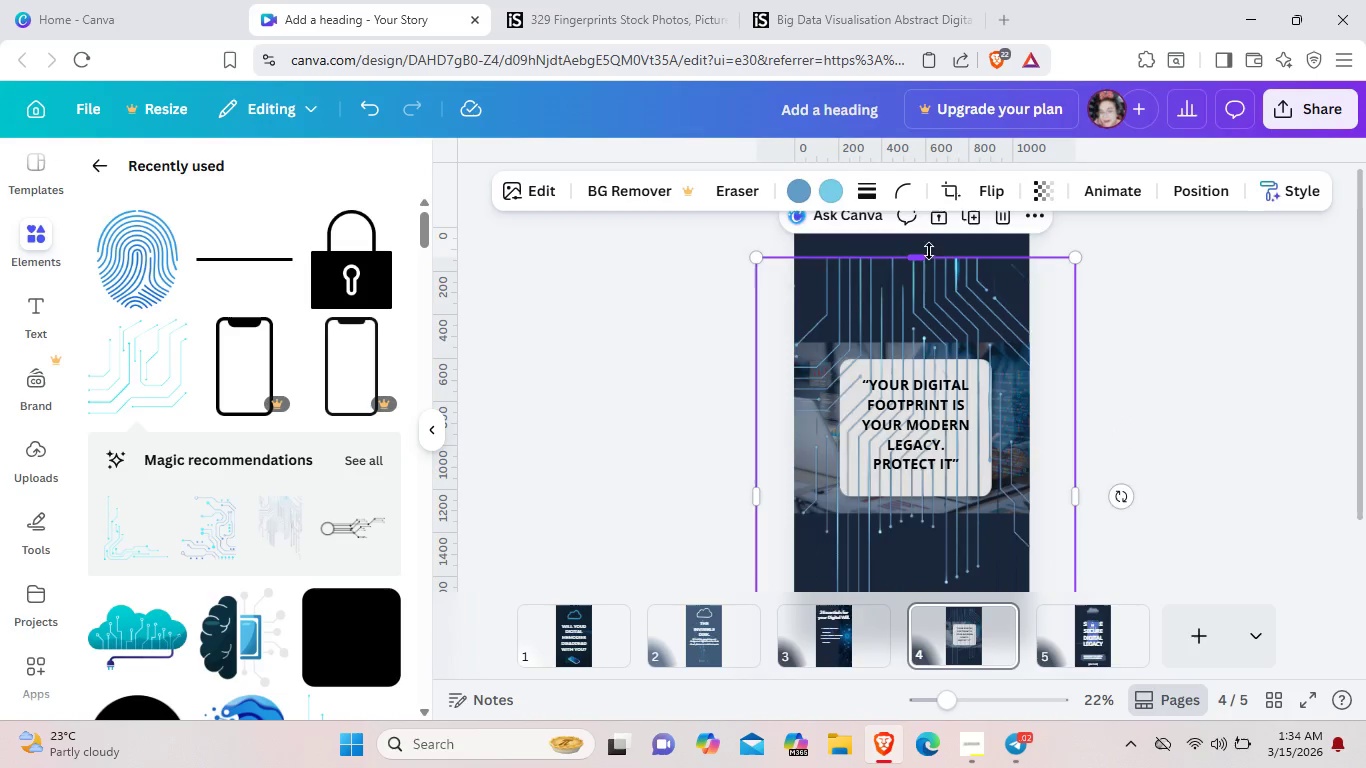 
left_click_drag(start_coordinate=[925, 258], to_coordinate=[930, 218])
 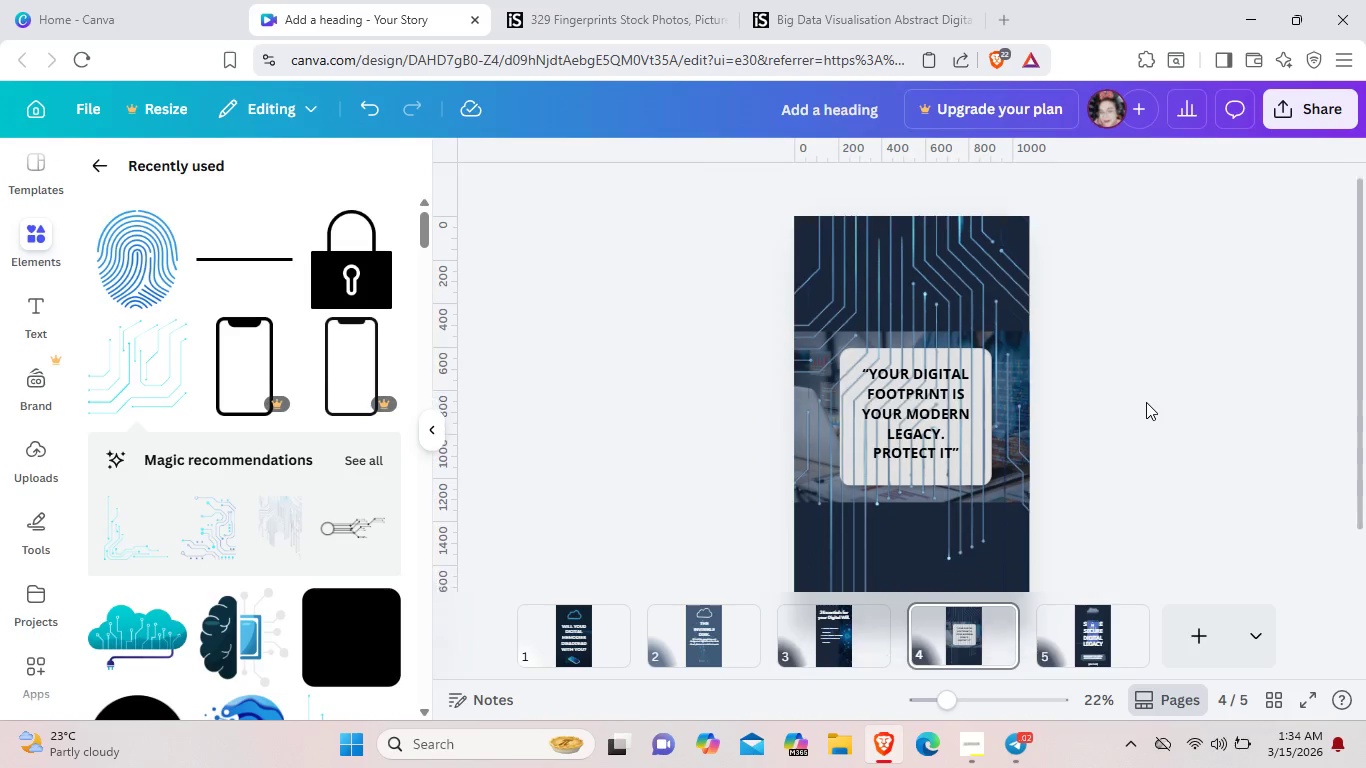 
scroll: coordinate [1146, 402], scroll_direction: down, amount: 2.0
 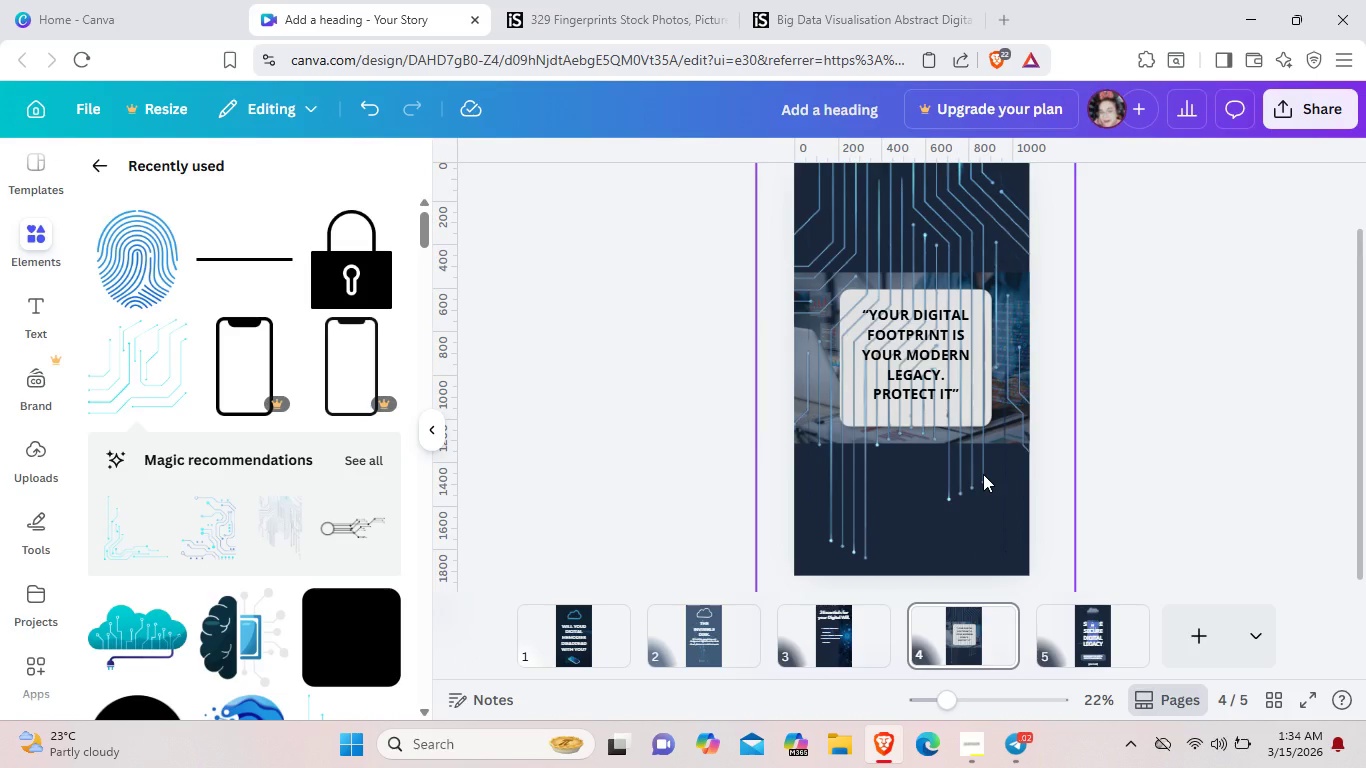 
left_click_drag(start_coordinate=[983, 474], to_coordinate=[980, 495])
 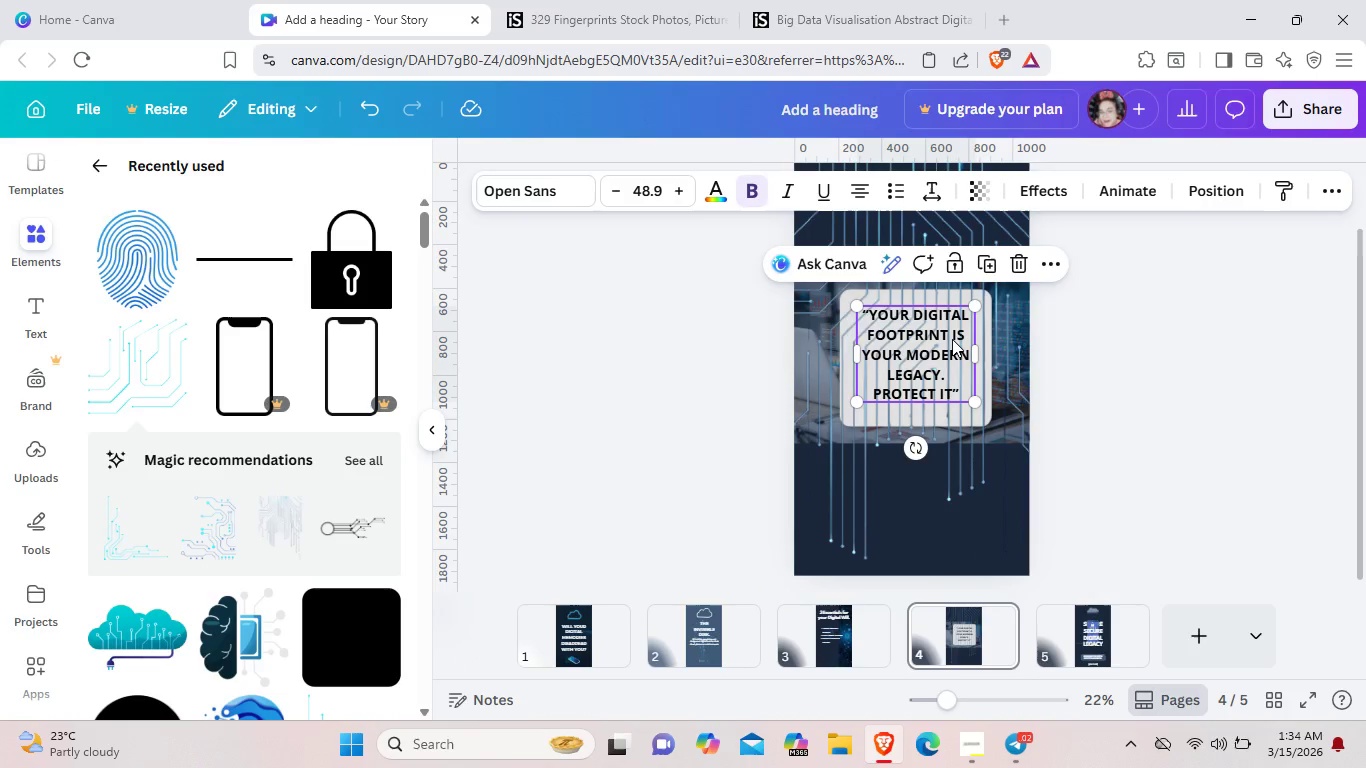 
left_click([952, 339])
 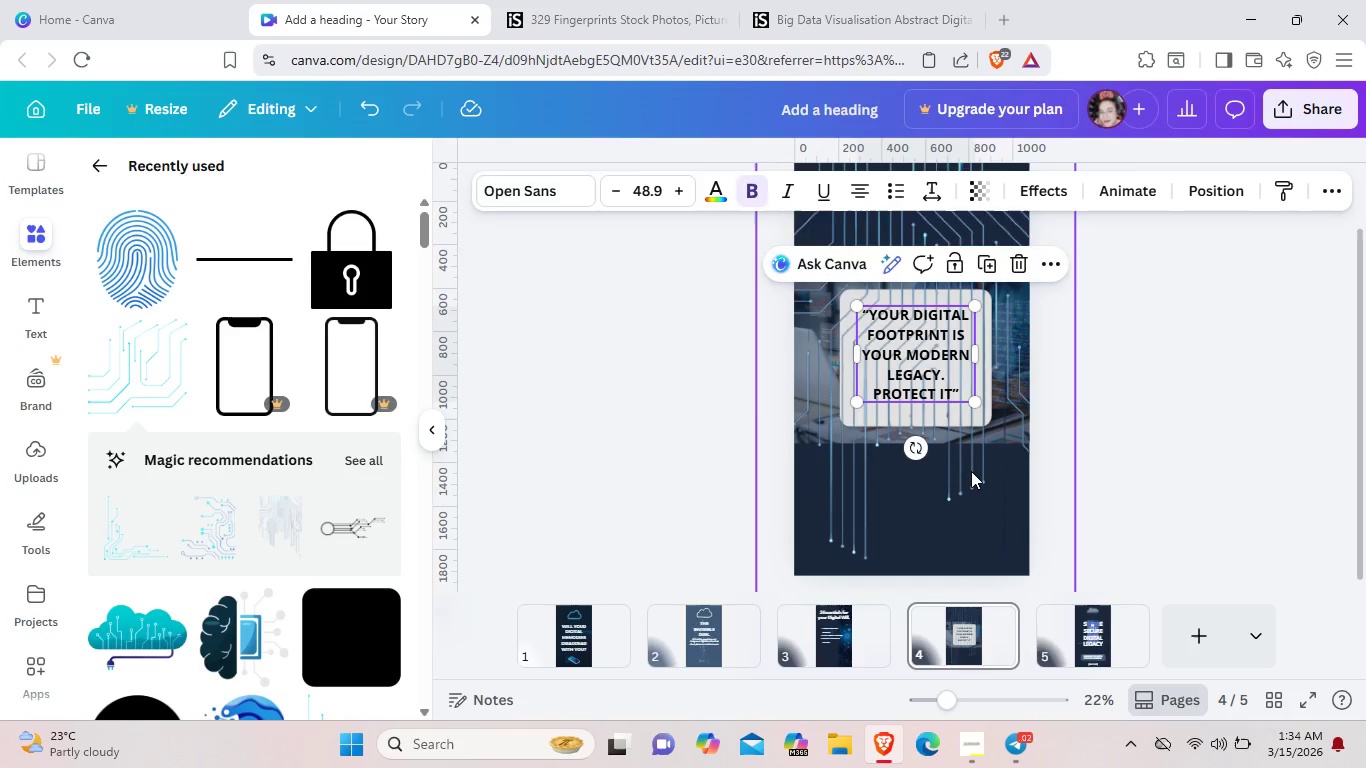 
left_click([971, 471])
 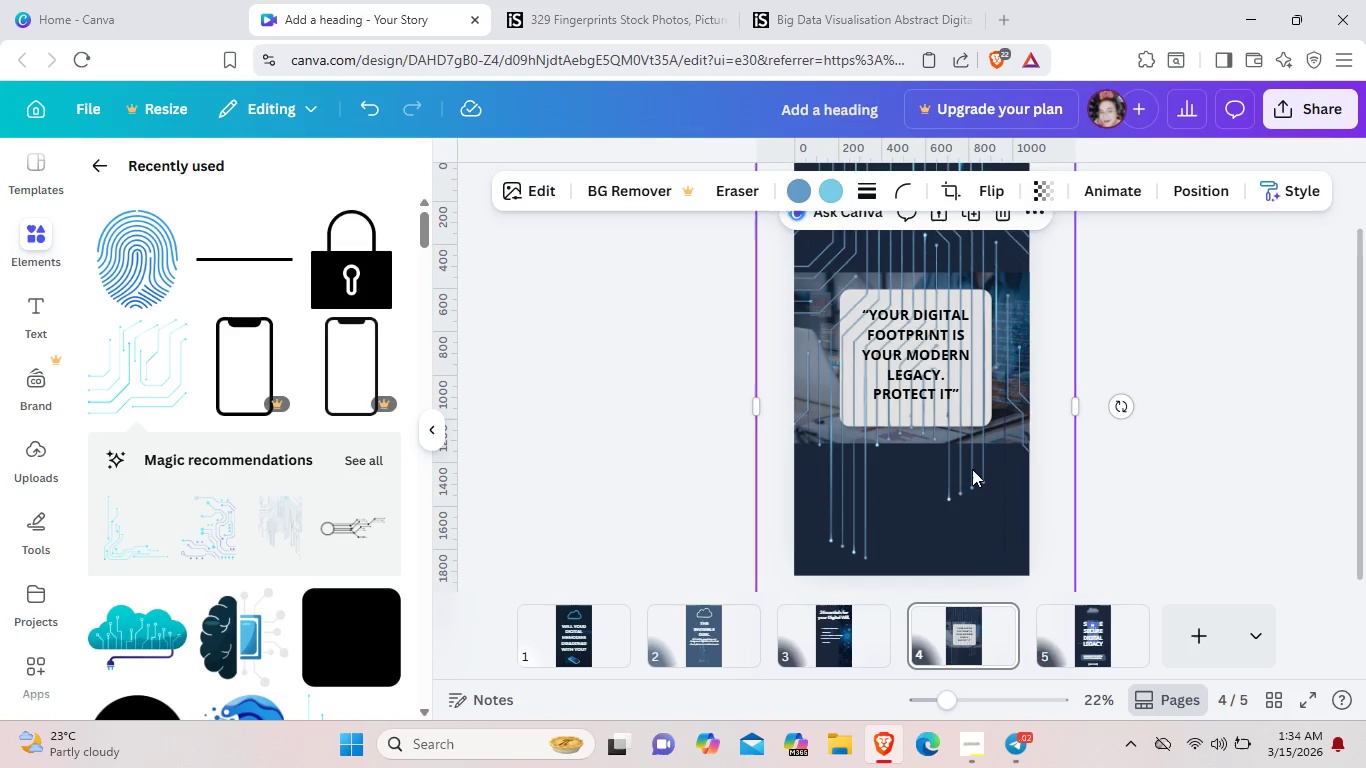 
left_click_drag(start_coordinate=[972, 467], to_coordinate=[973, 483])
 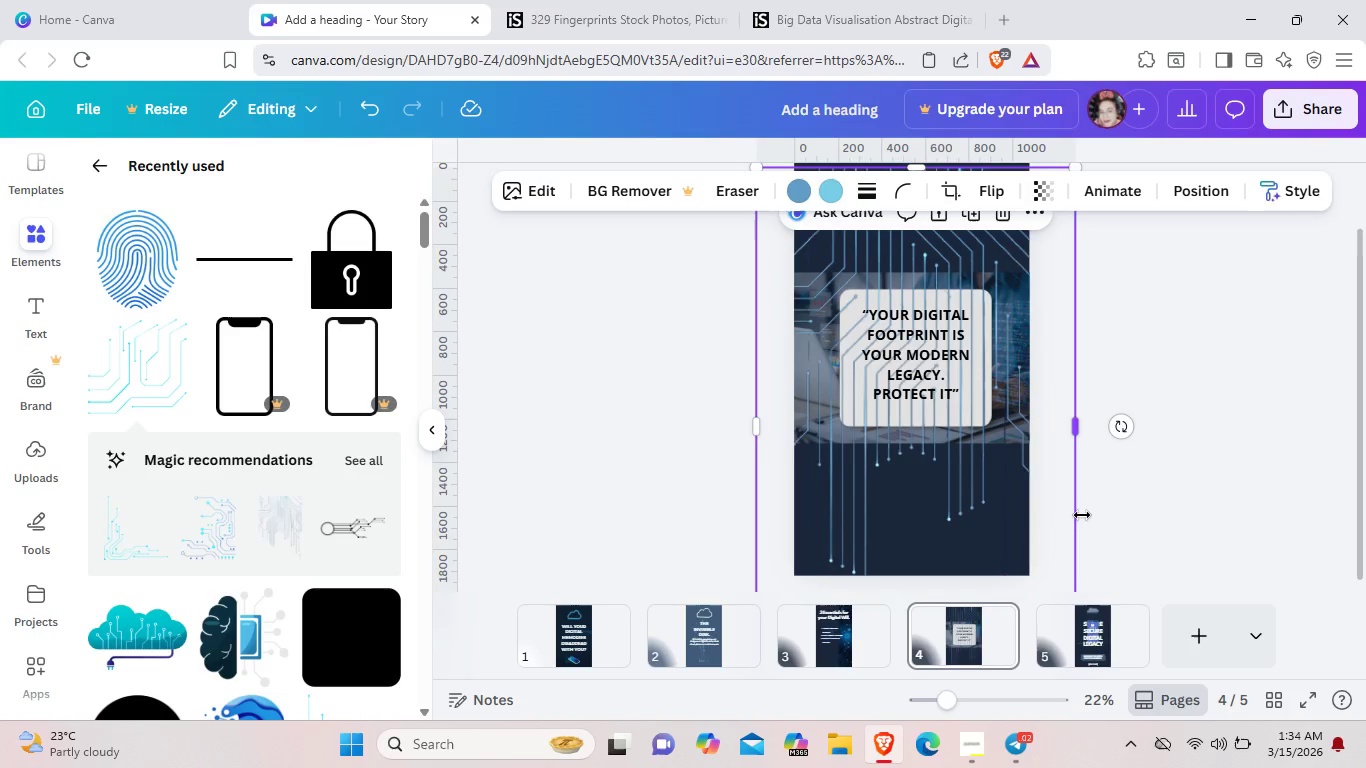 
left_click([1082, 515])
 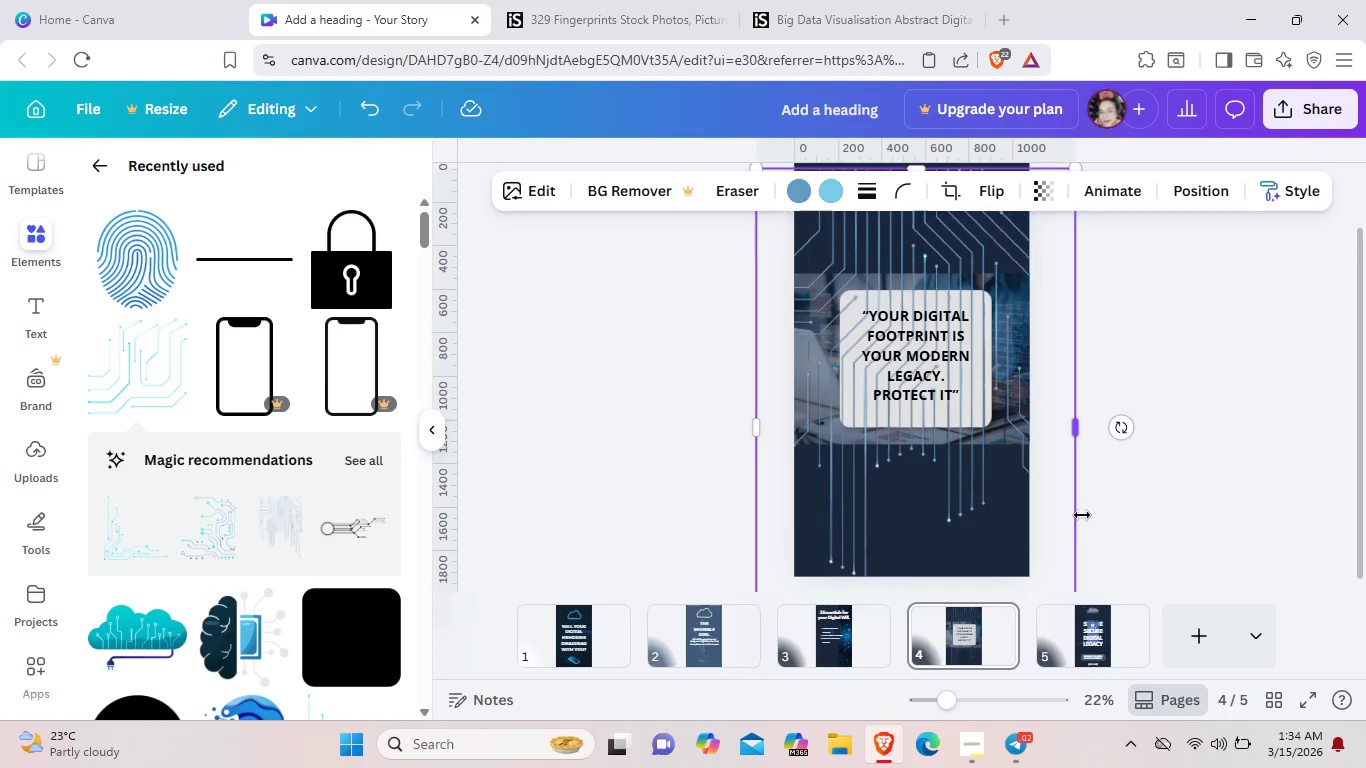 
scroll: coordinate [1179, 416], scroll_direction: up, amount: 3.0
 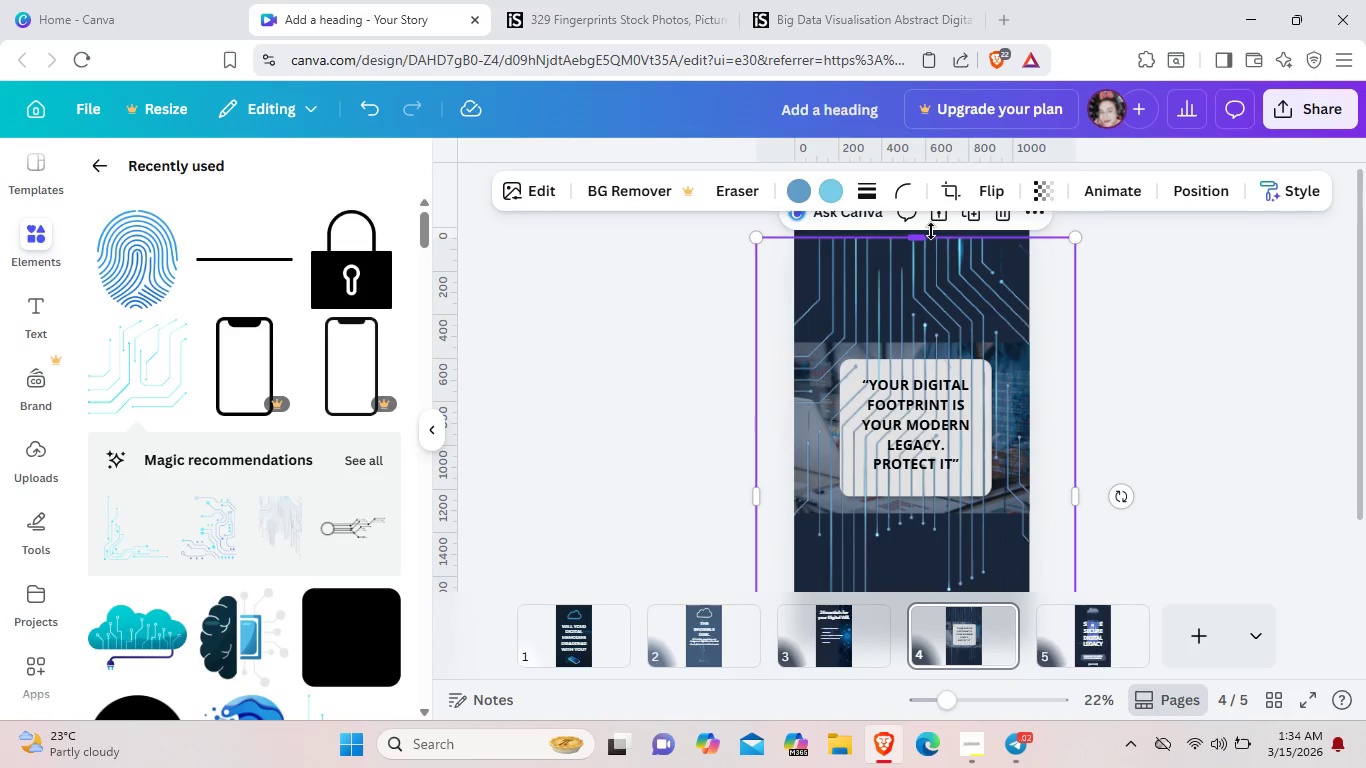 
left_click_drag(start_coordinate=[931, 231], to_coordinate=[929, 224])
 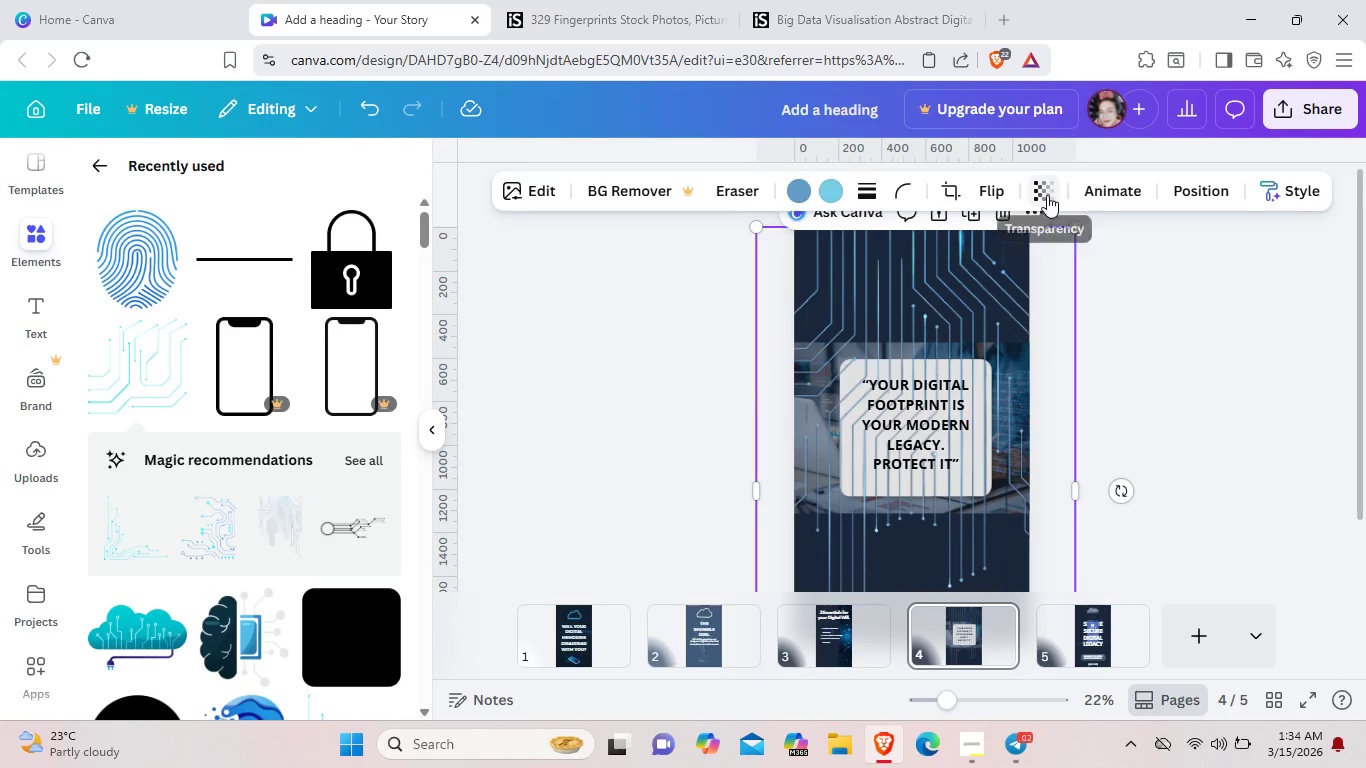 
left_click([1047, 195])
 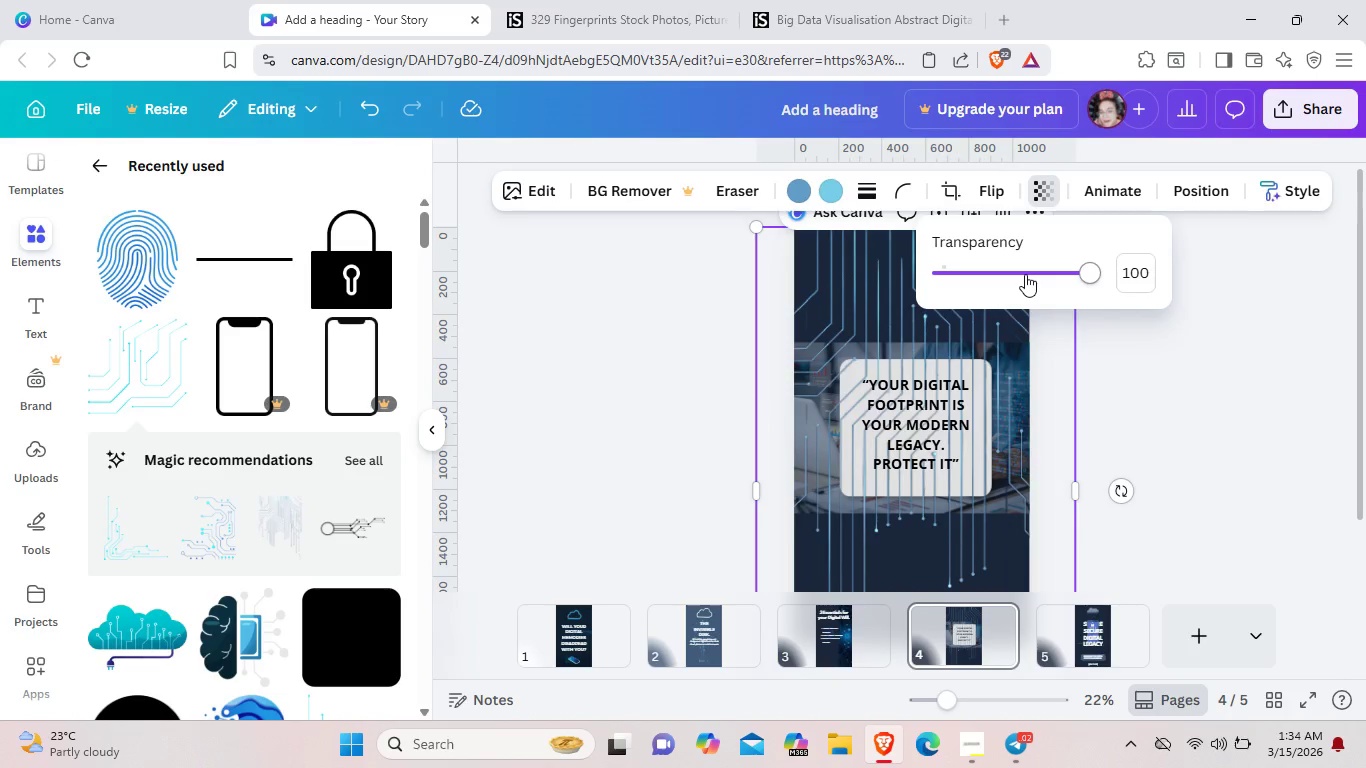 
left_click([1025, 274])
 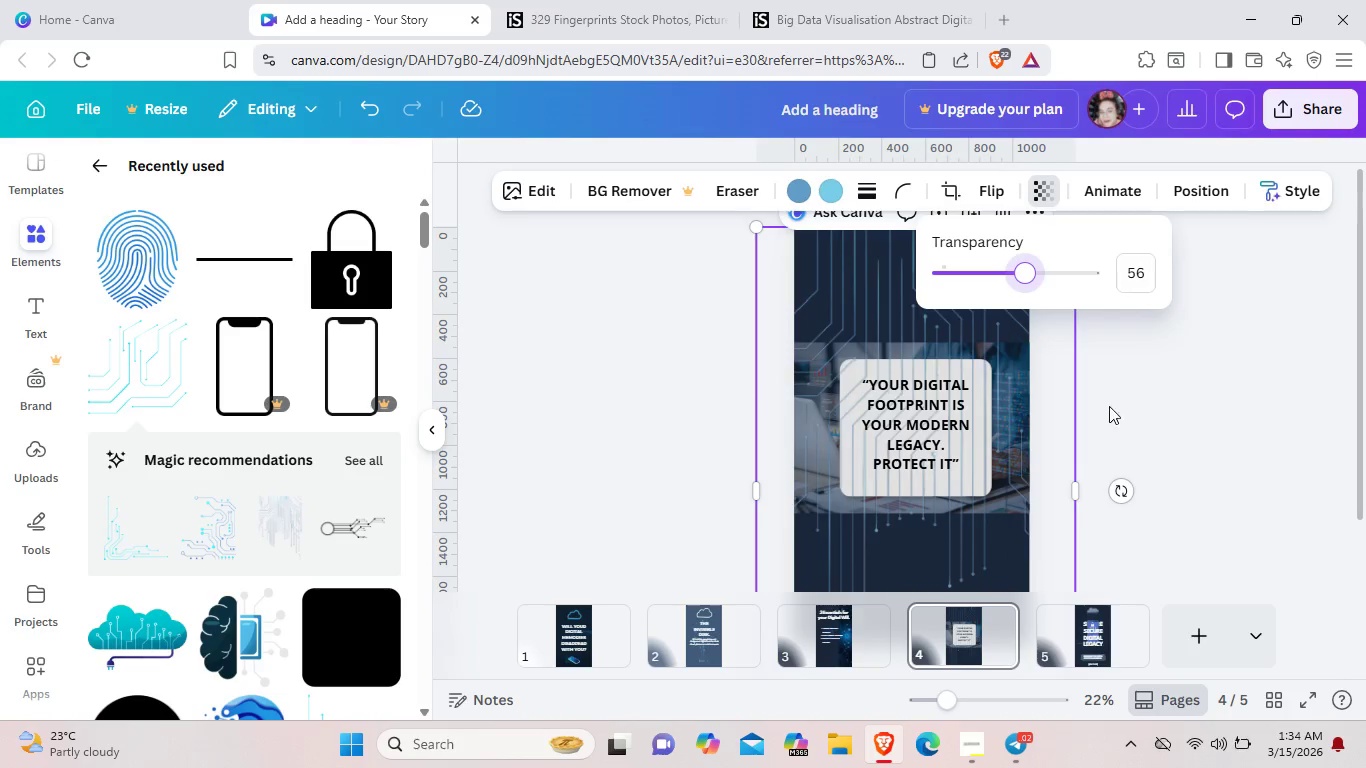 
left_click([1143, 402])
 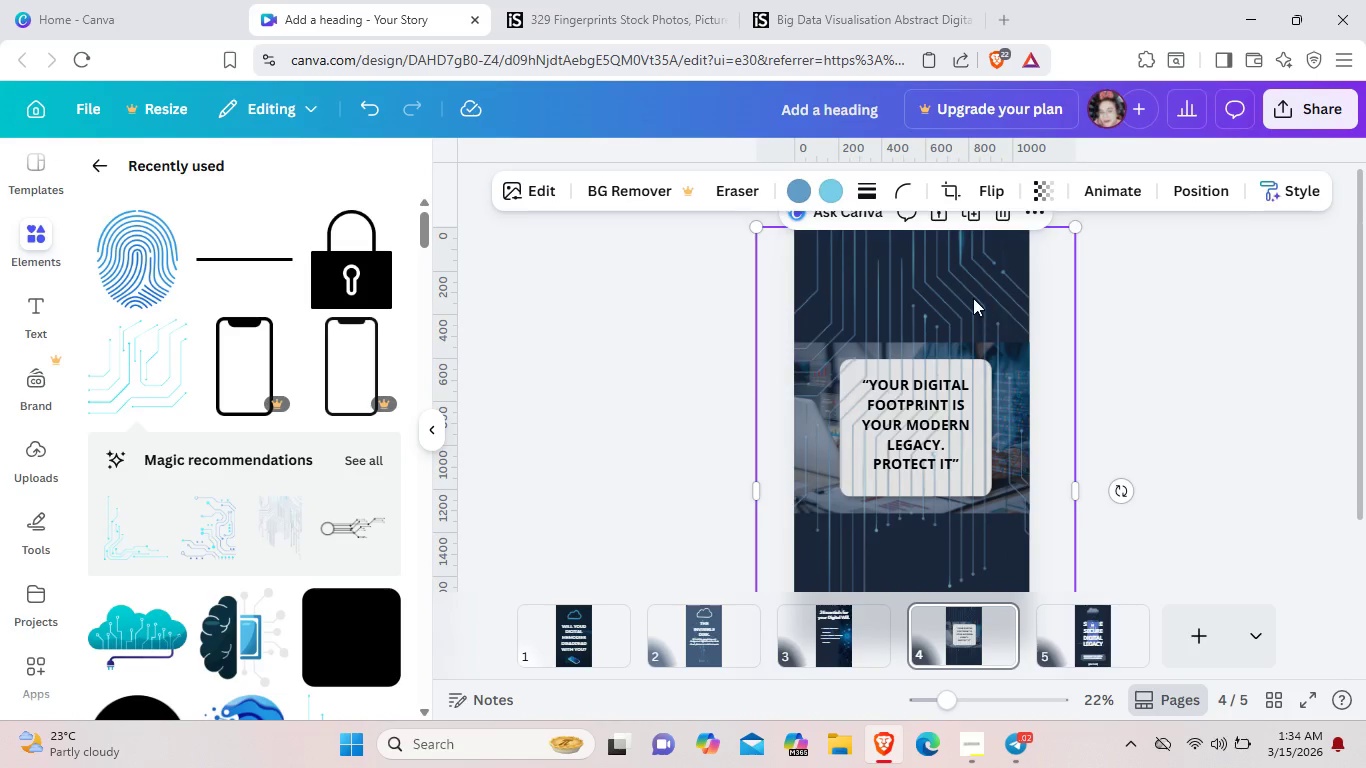 
right_click([973, 298])
 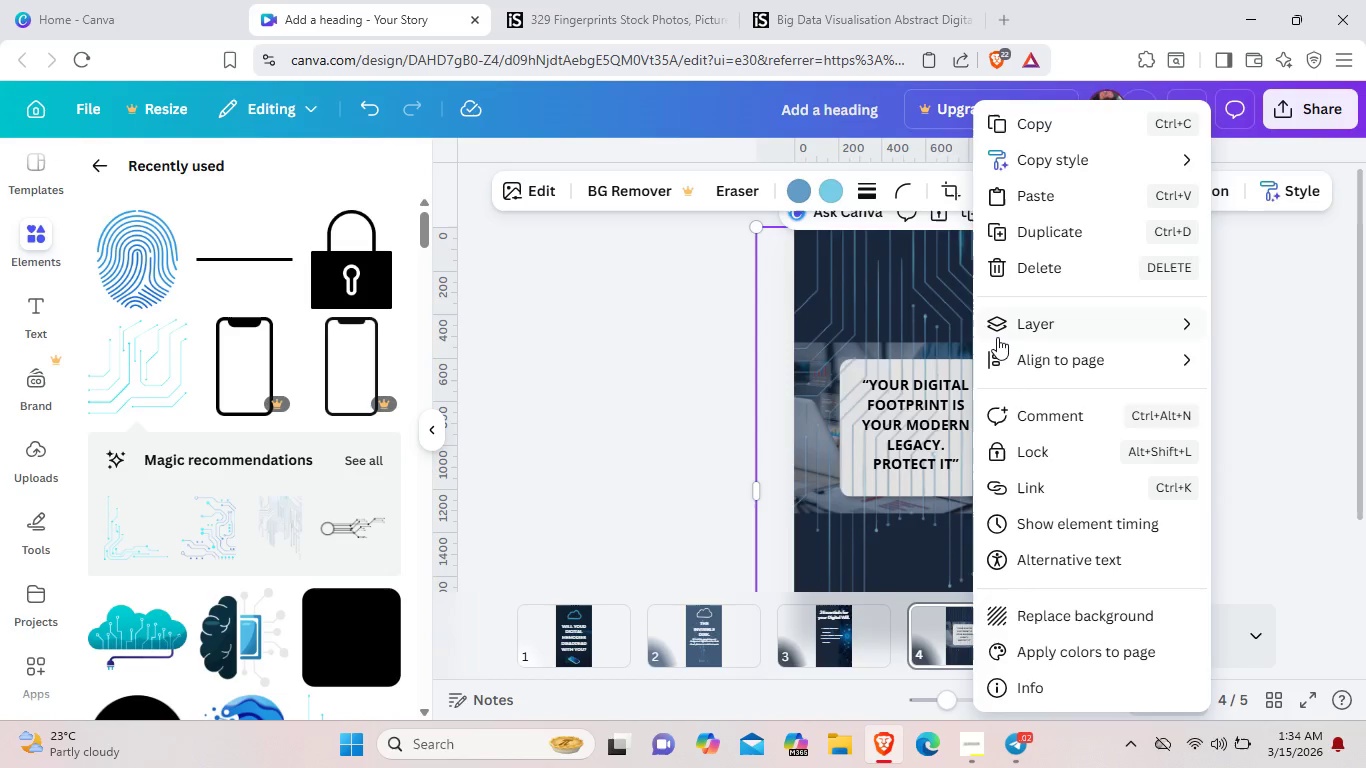 
mouse_move([973, 344])
 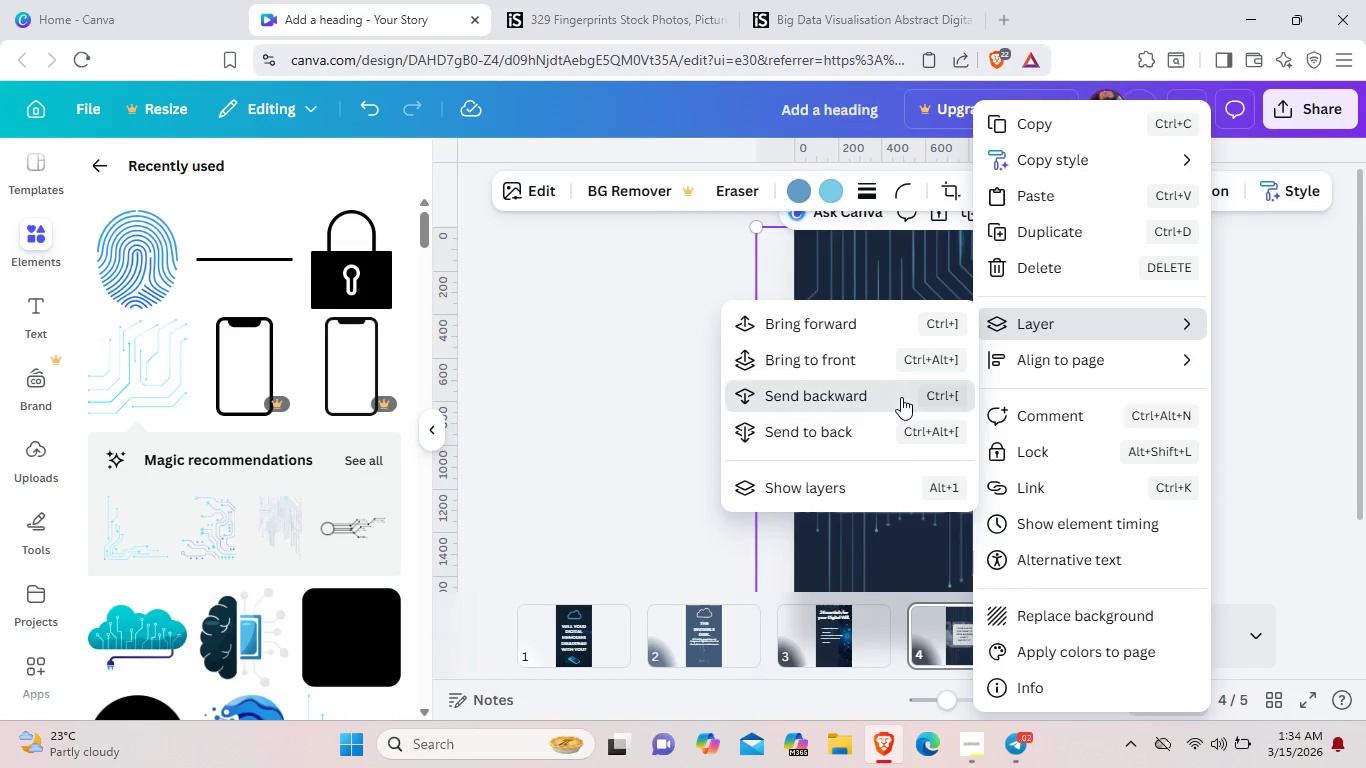 
left_click([901, 397])
 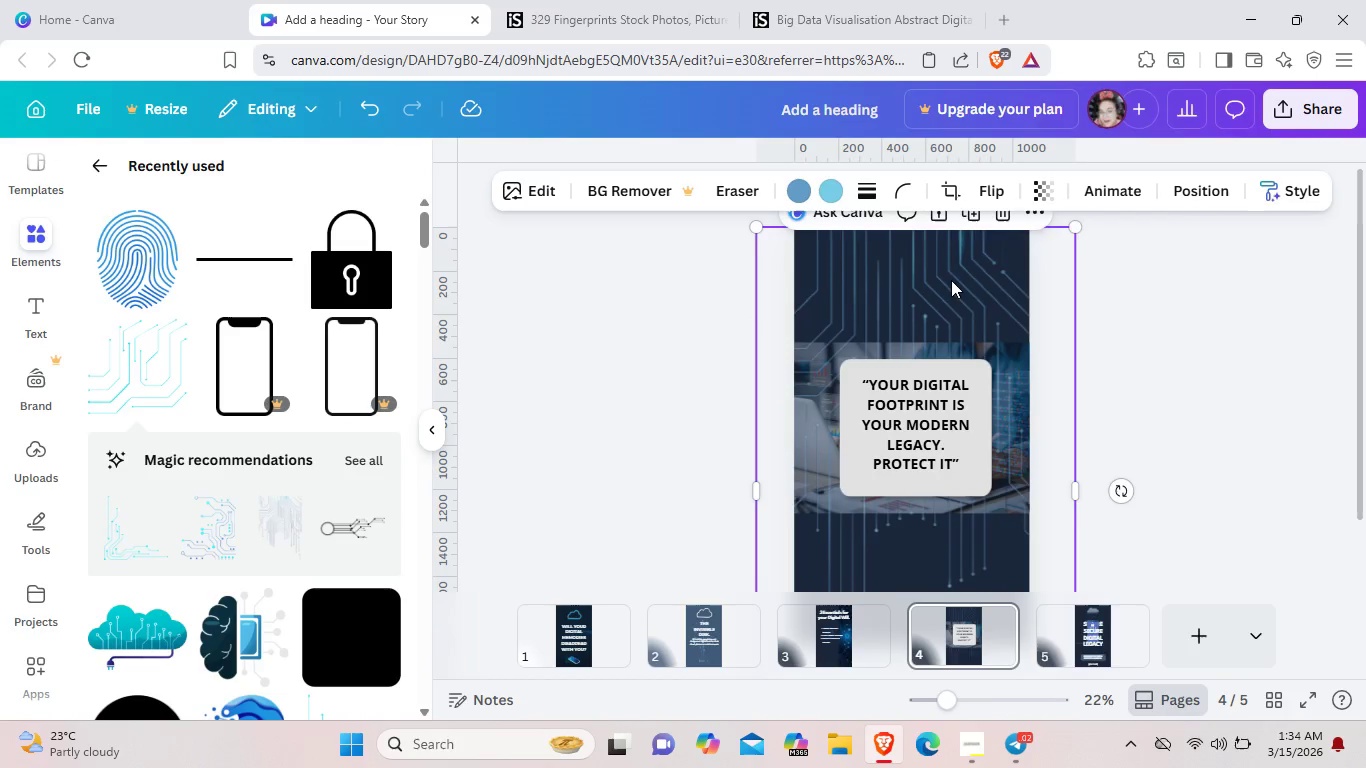 
right_click([951, 280])
 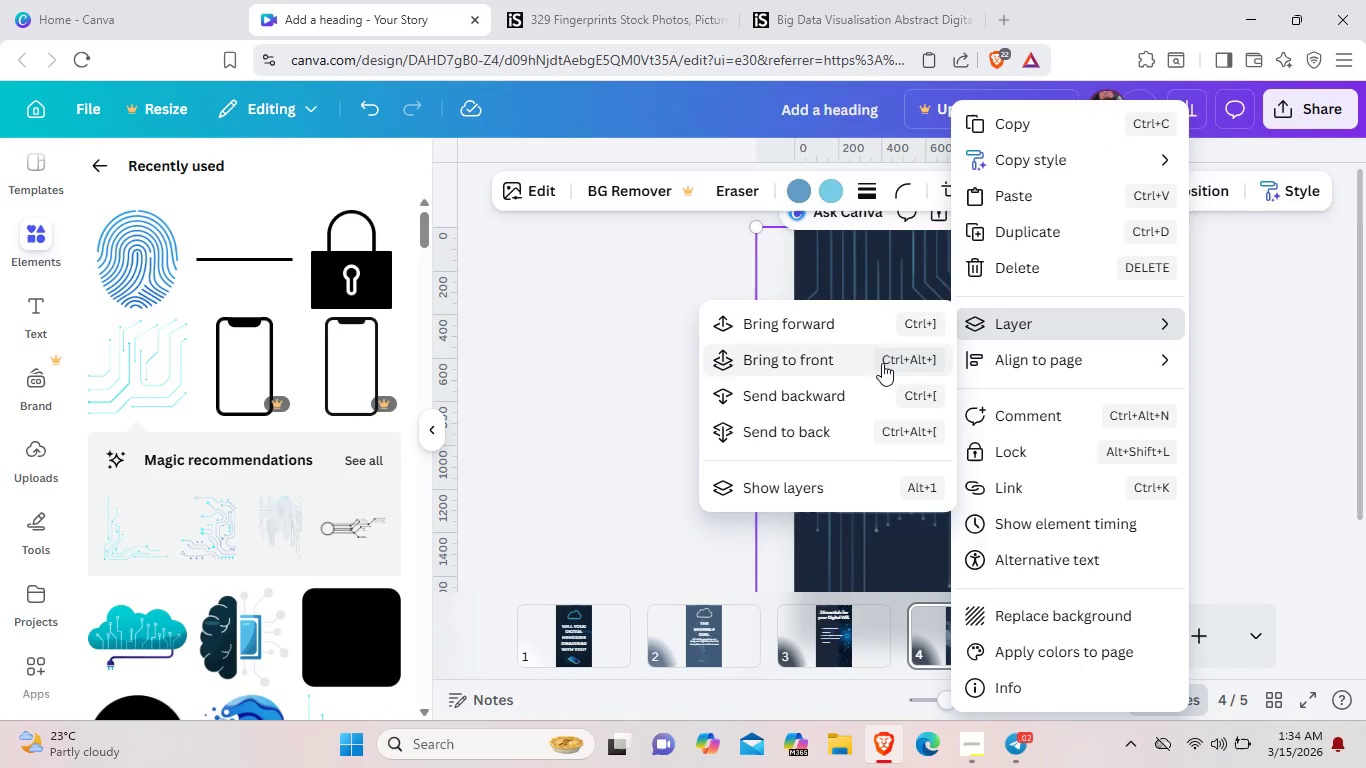 
left_click([865, 398])
 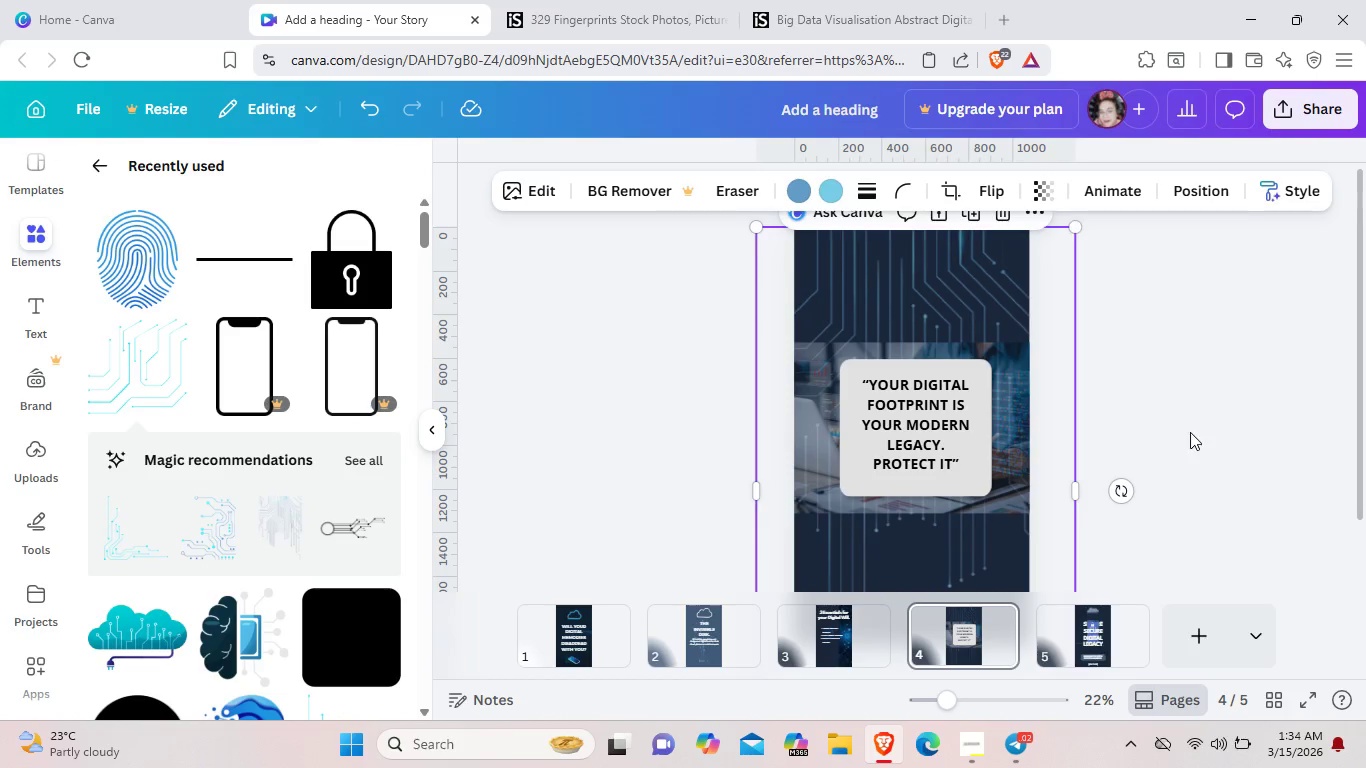 
left_click([1196, 432])
 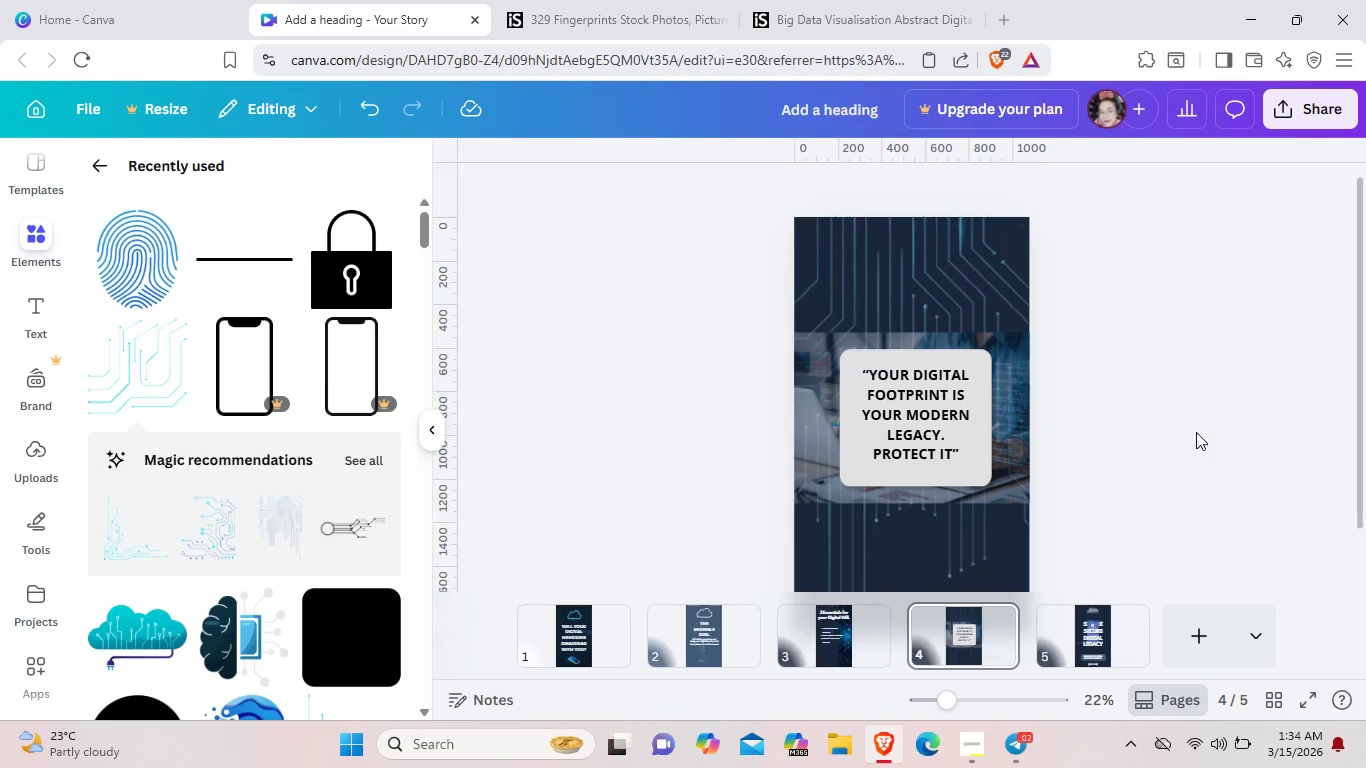 
scroll: coordinate [1196, 432], scroll_direction: down, amount: 2.0
 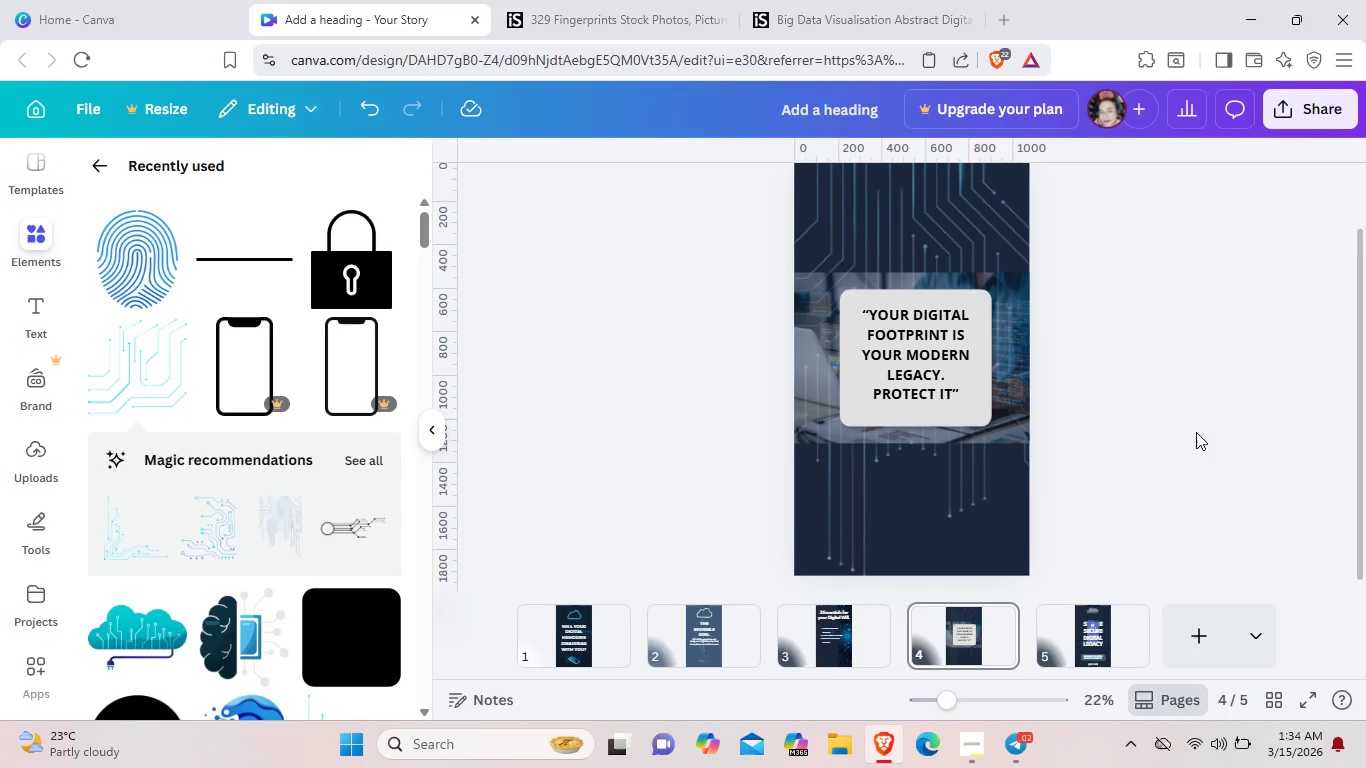 
wait(5.66)
 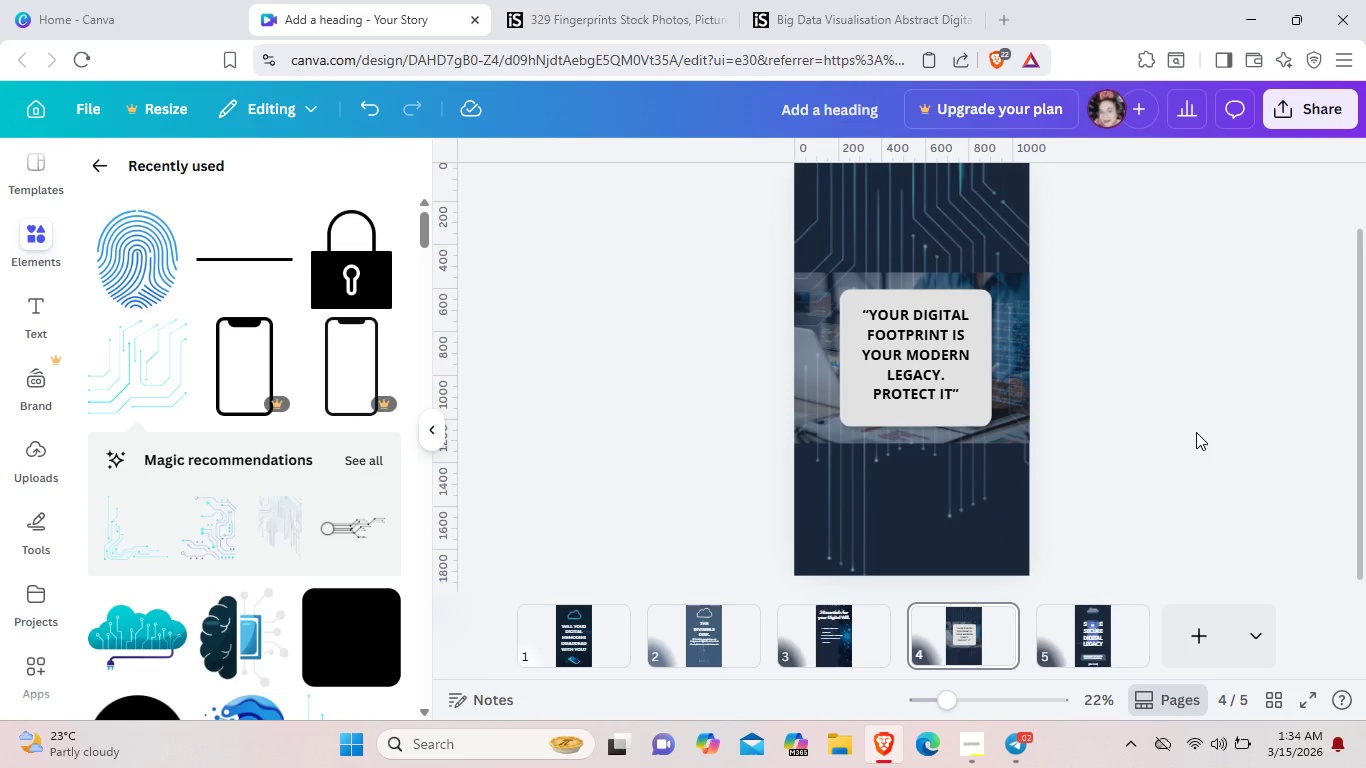 
scroll: coordinate [1197, 432], scroll_direction: down, amount: 1.0
 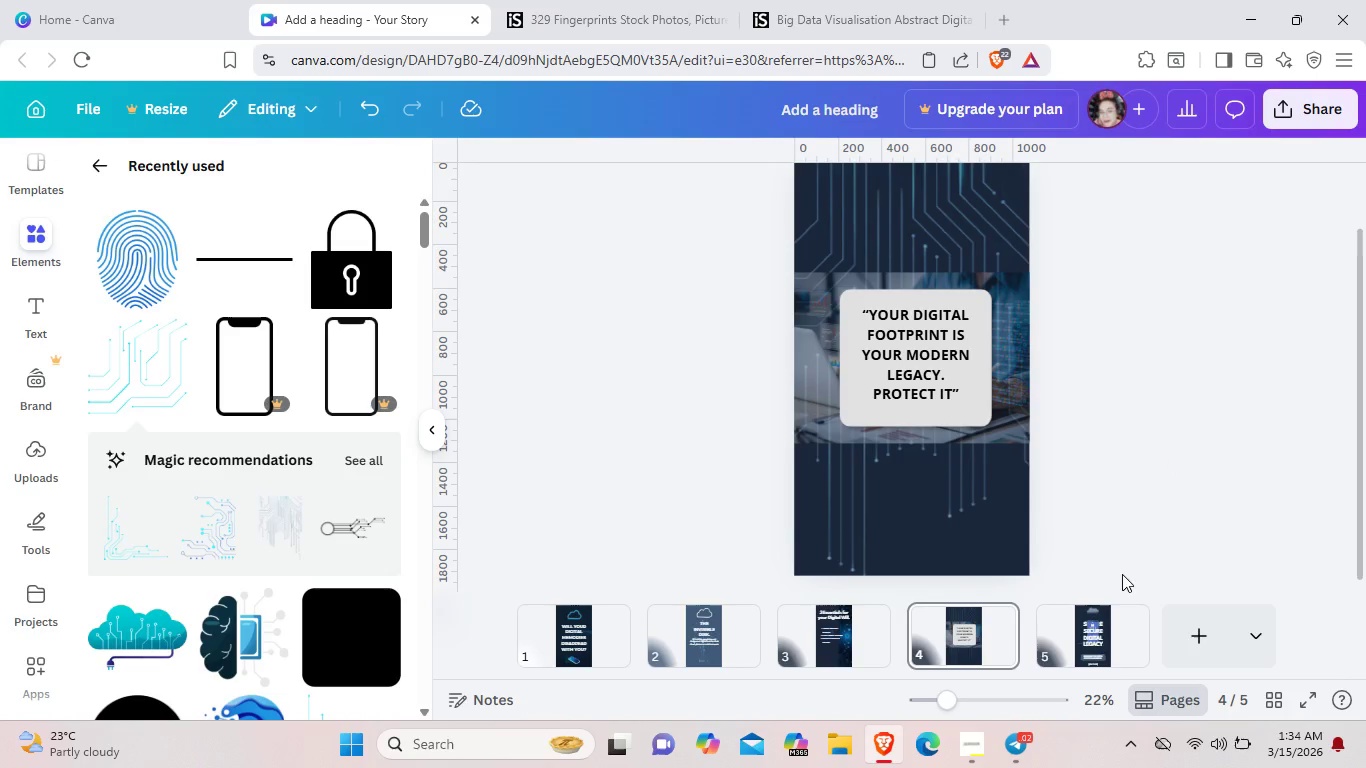 
left_click([1121, 618])
 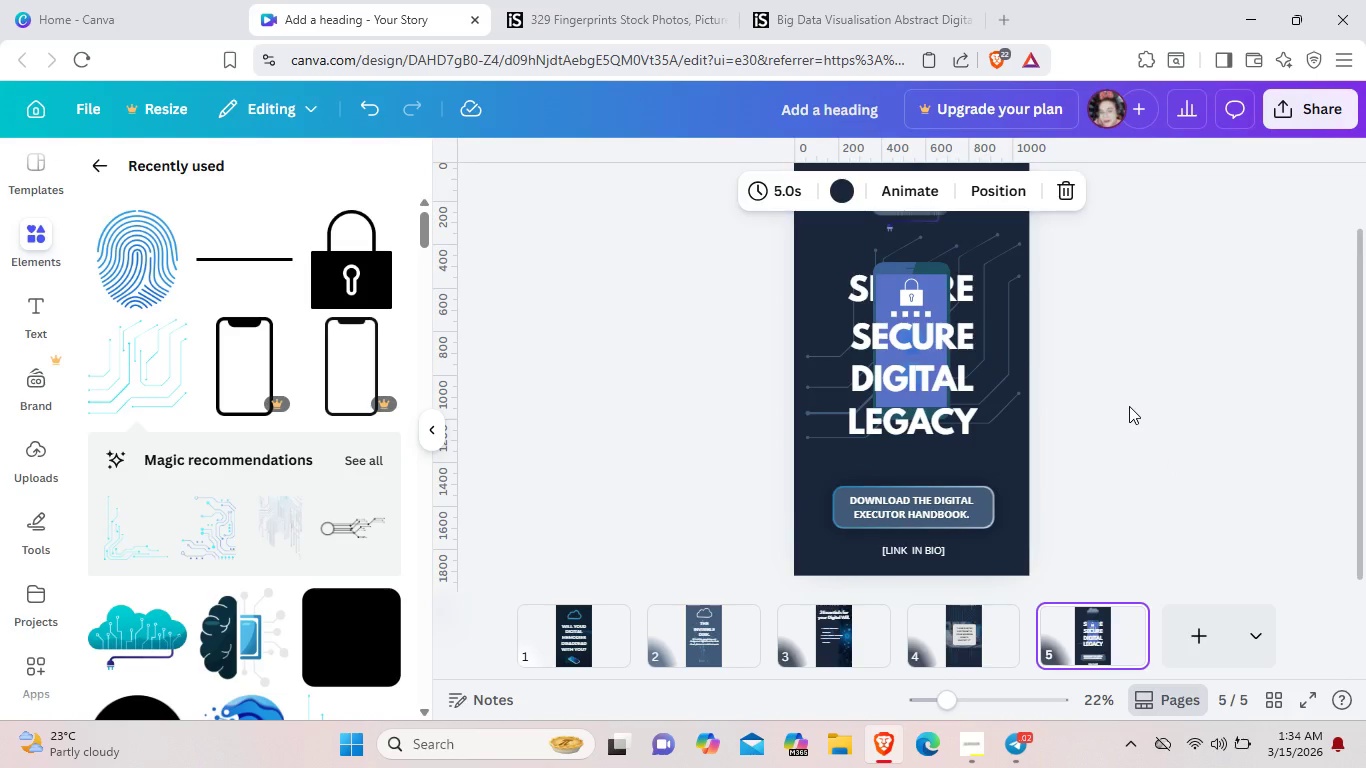 
scroll: coordinate [1129, 406], scroll_direction: down, amount: 1.0
 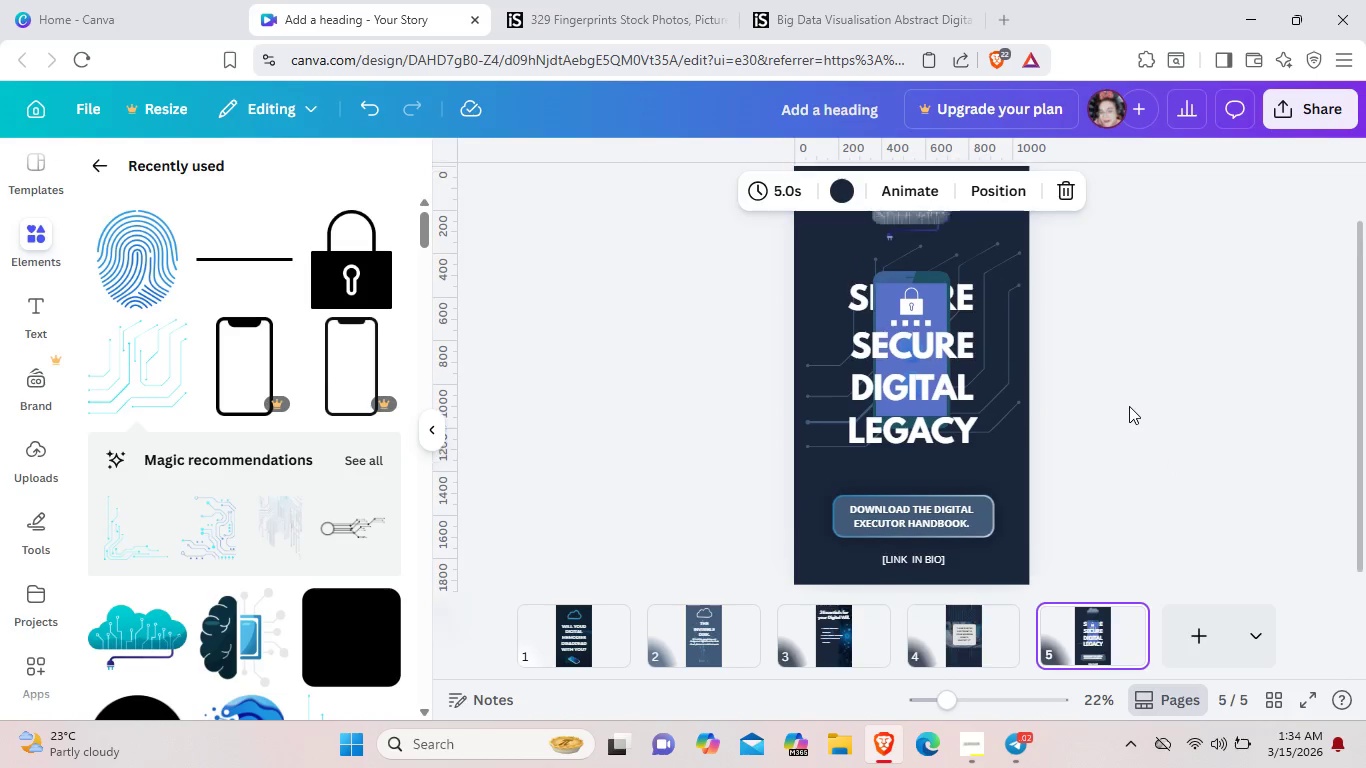 
scroll: coordinate [1129, 406], scroll_direction: up, amount: 1.0
 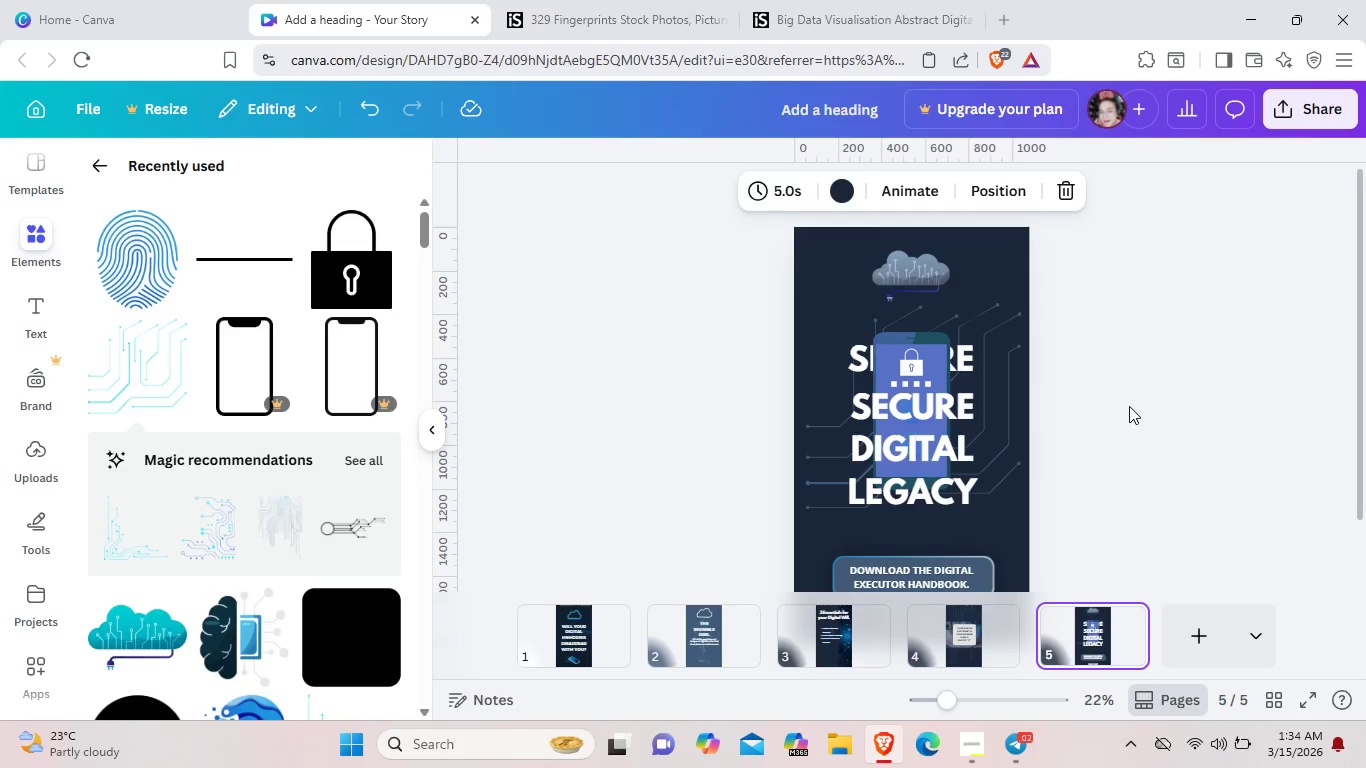 
scroll: coordinate [1129, 406], scroll_direction: down, amount: 2.0
 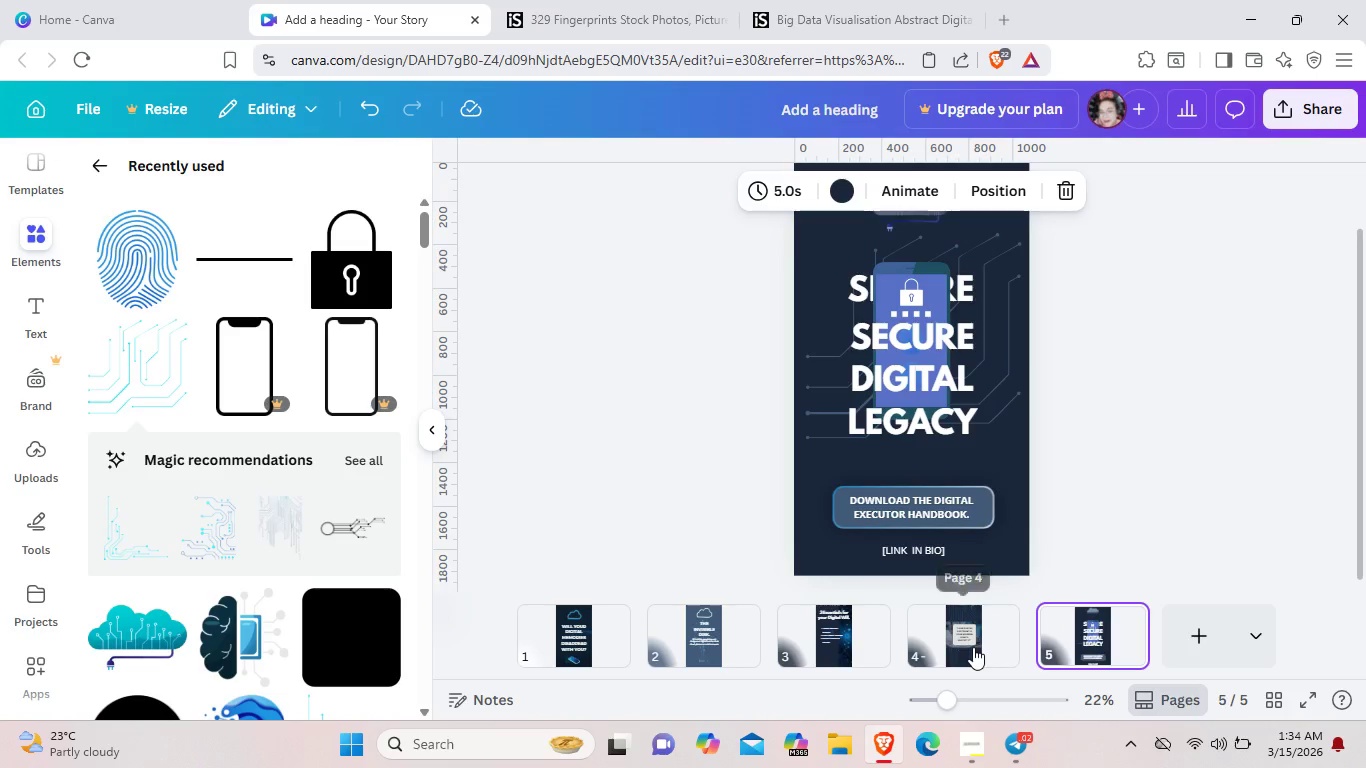 
left_click([973, 647])
 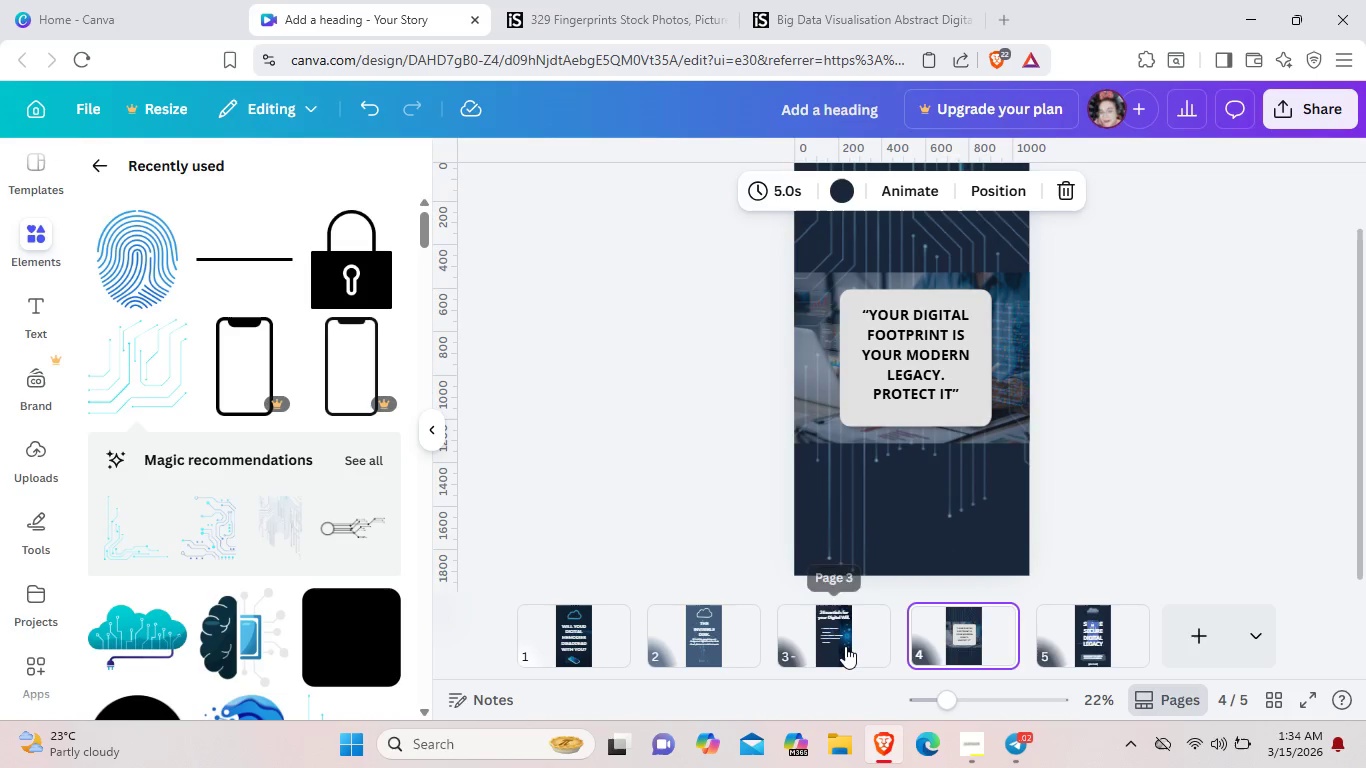 
left_click([845, 646])
 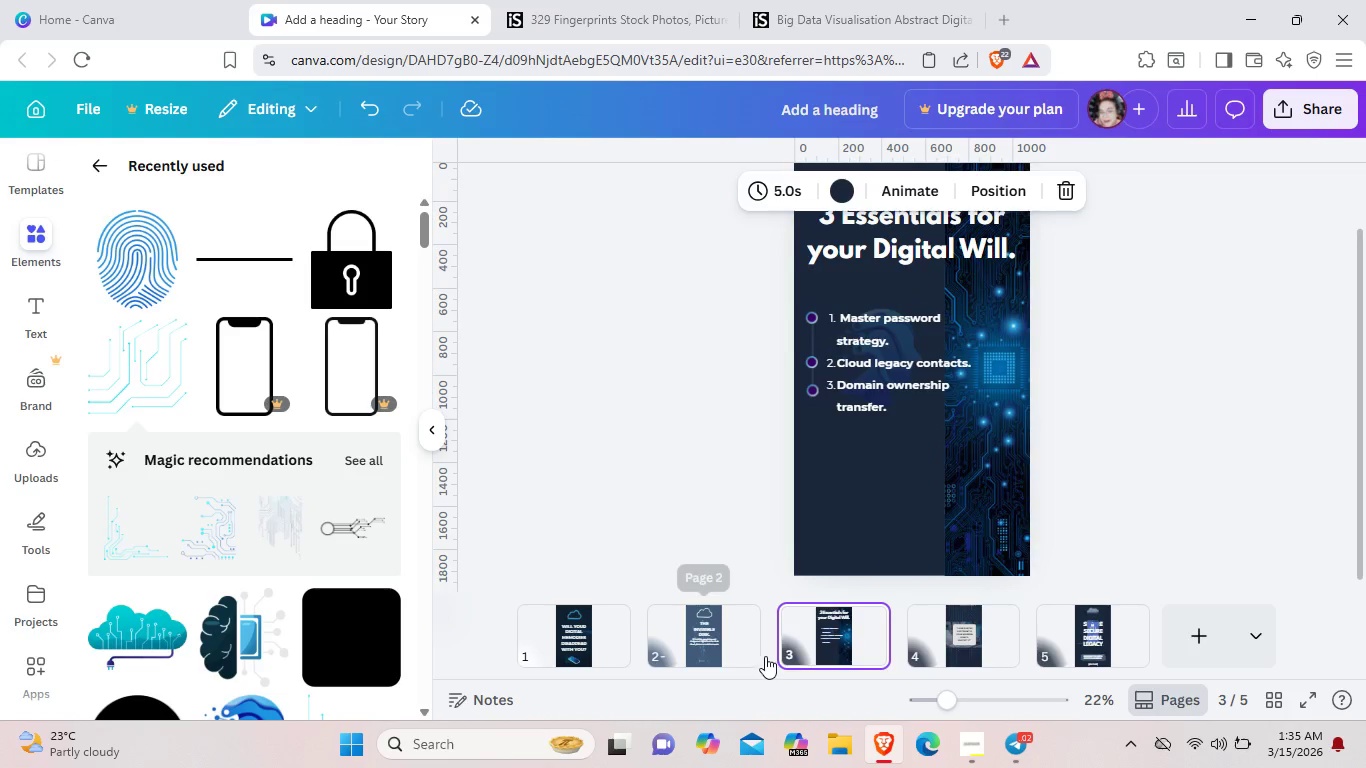 
left_click([712, 647])
 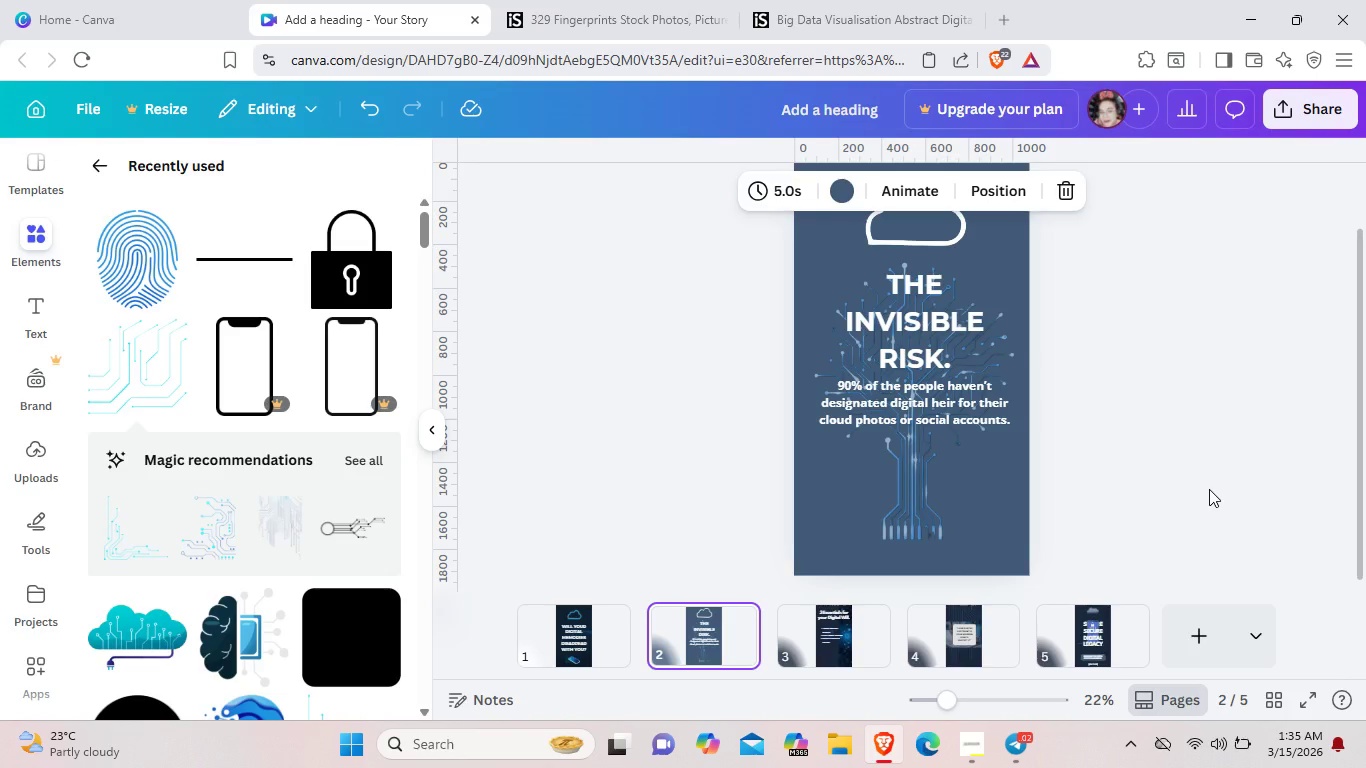 
wait(17.94)
 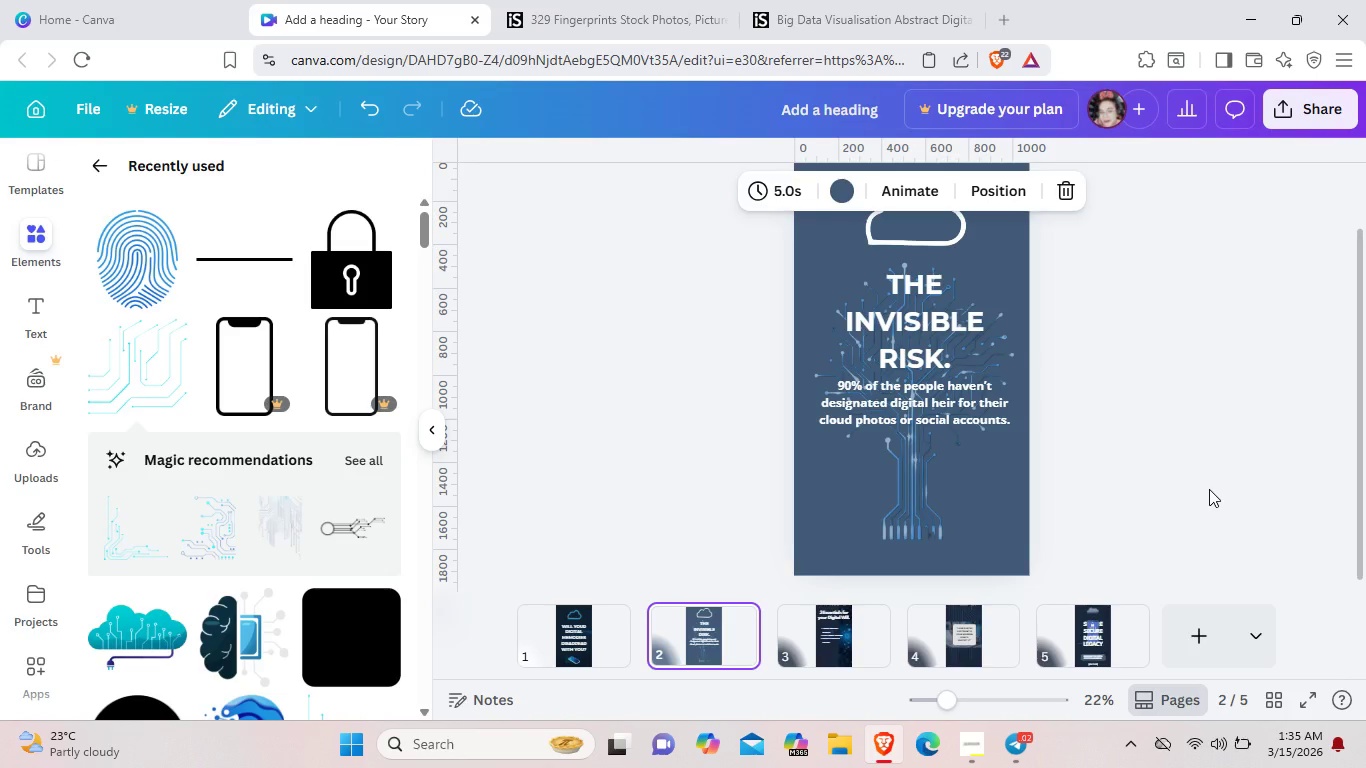 
left_click([966, 750])